 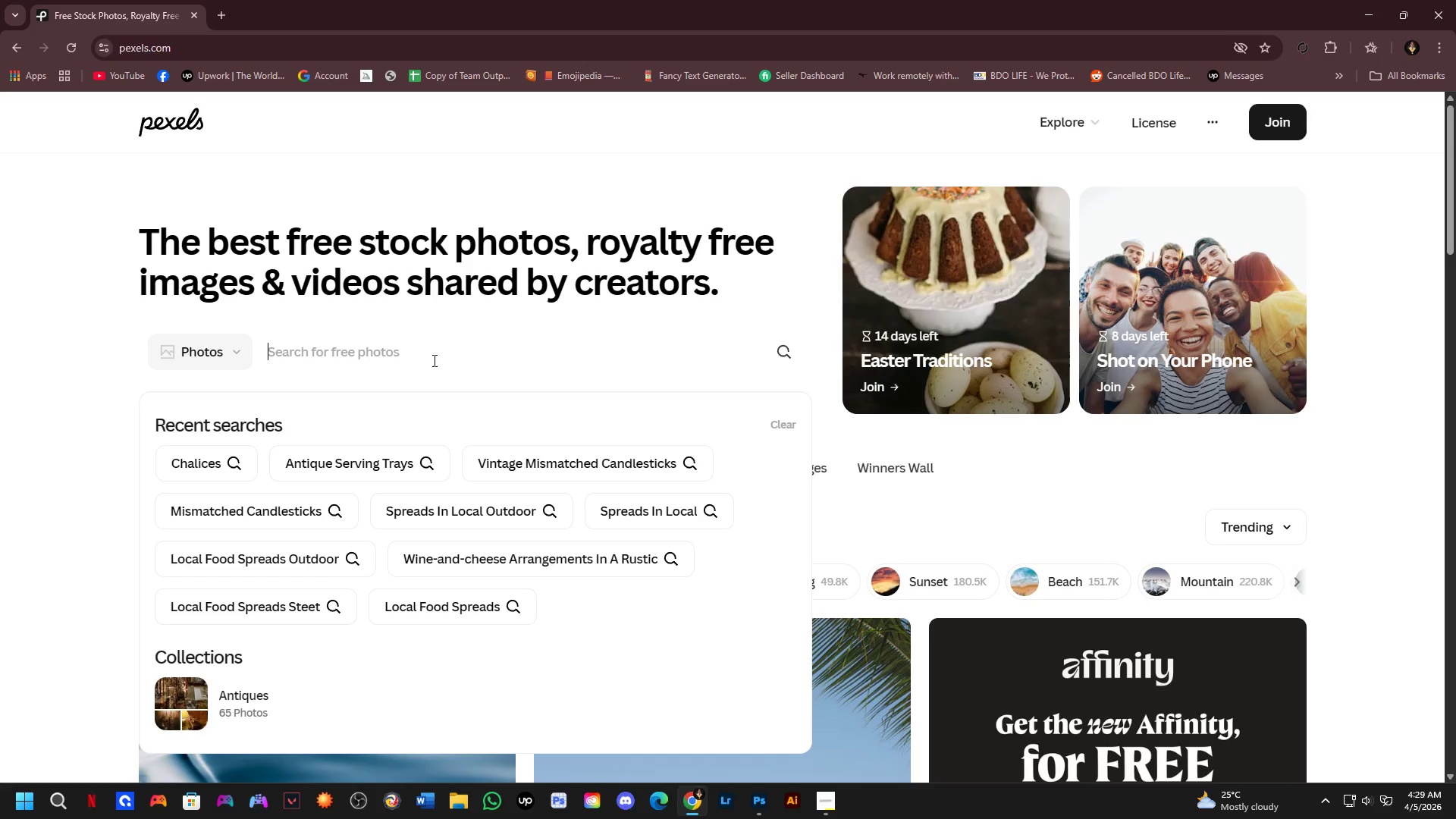 
key(Control+V)
 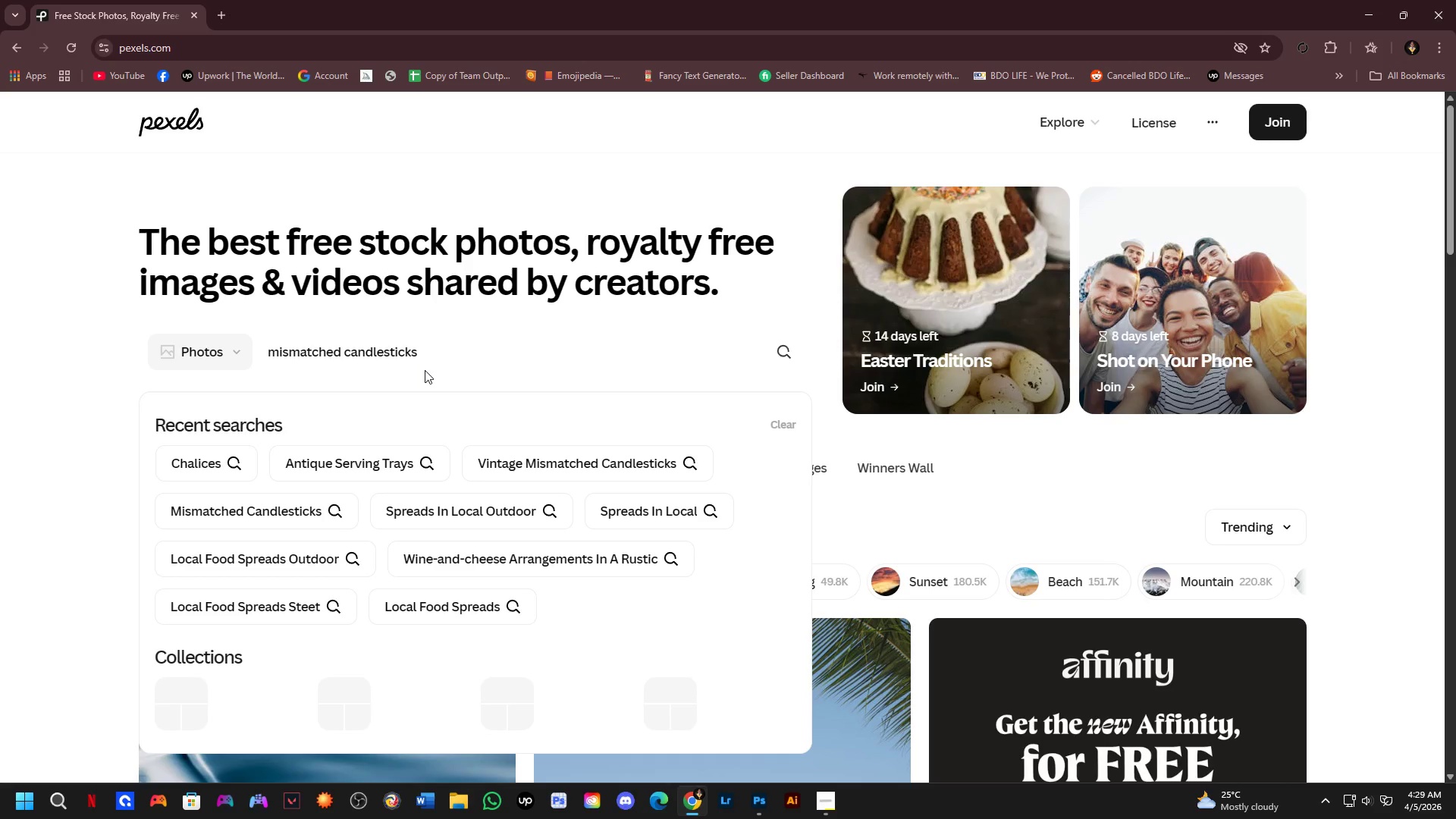 
key(NumpadEnter)
 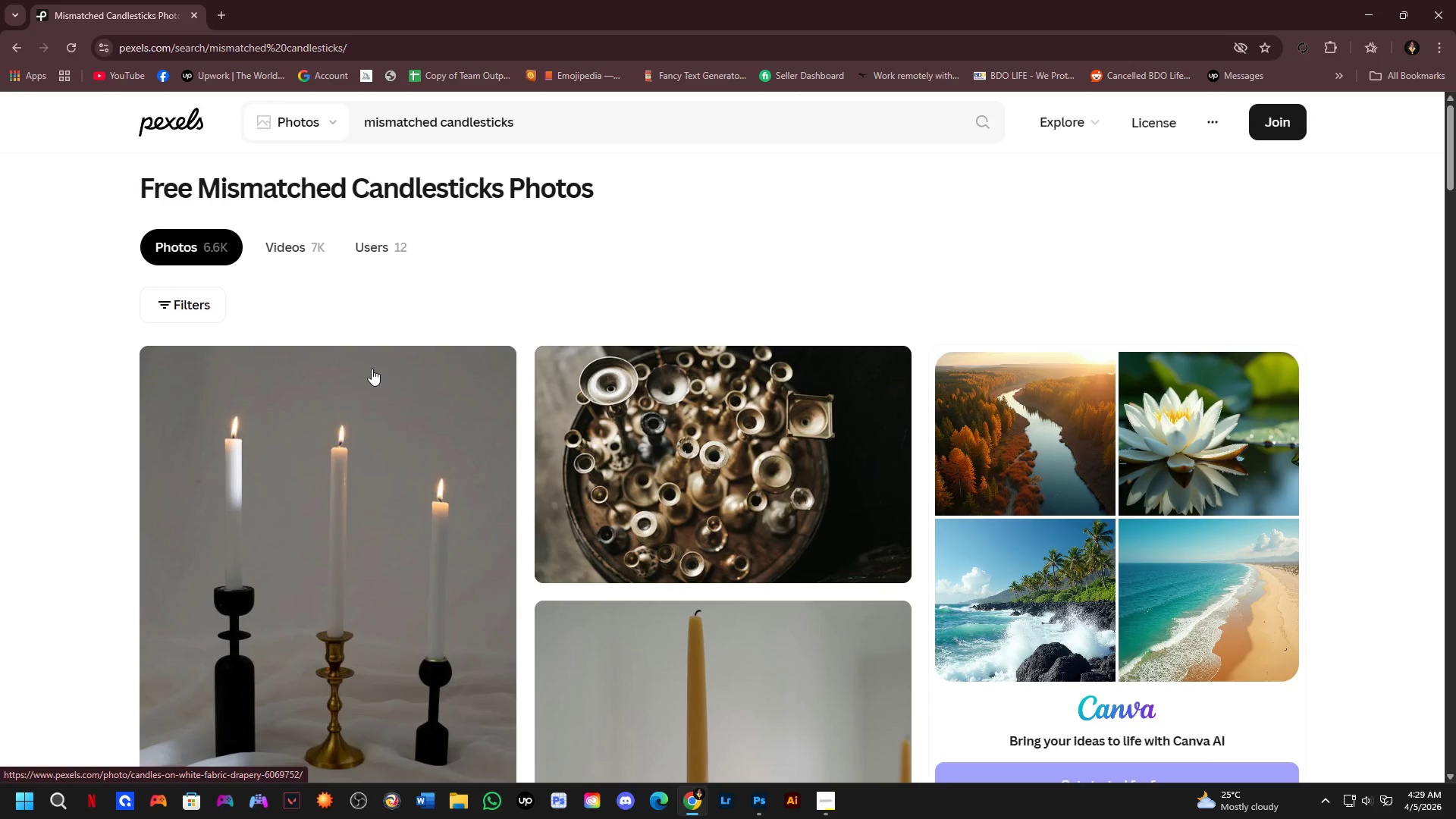 
wait(5.94)
 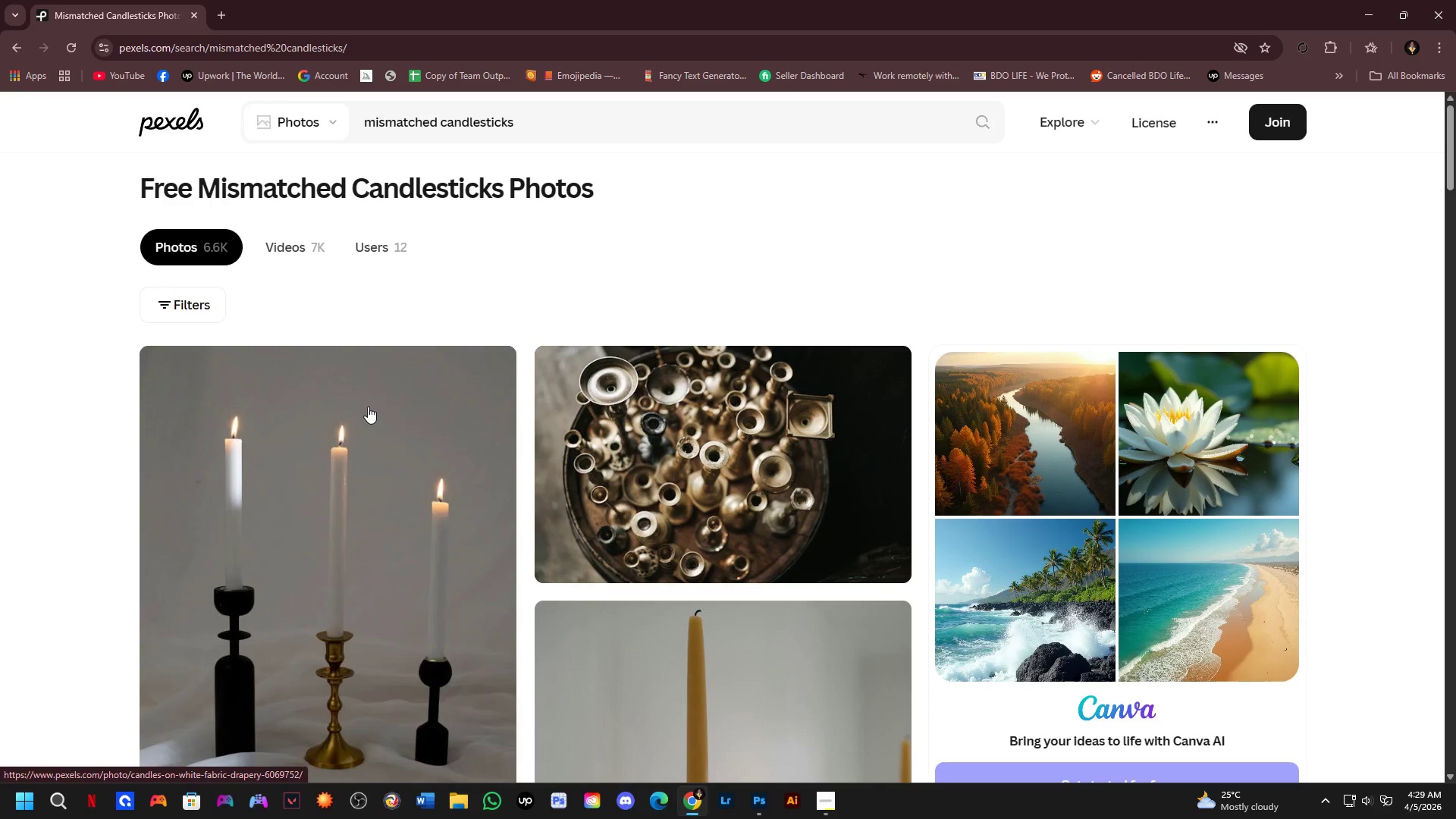 
scroll: coordinate [450, 299], scroll_direction: down, amount: 2.0
 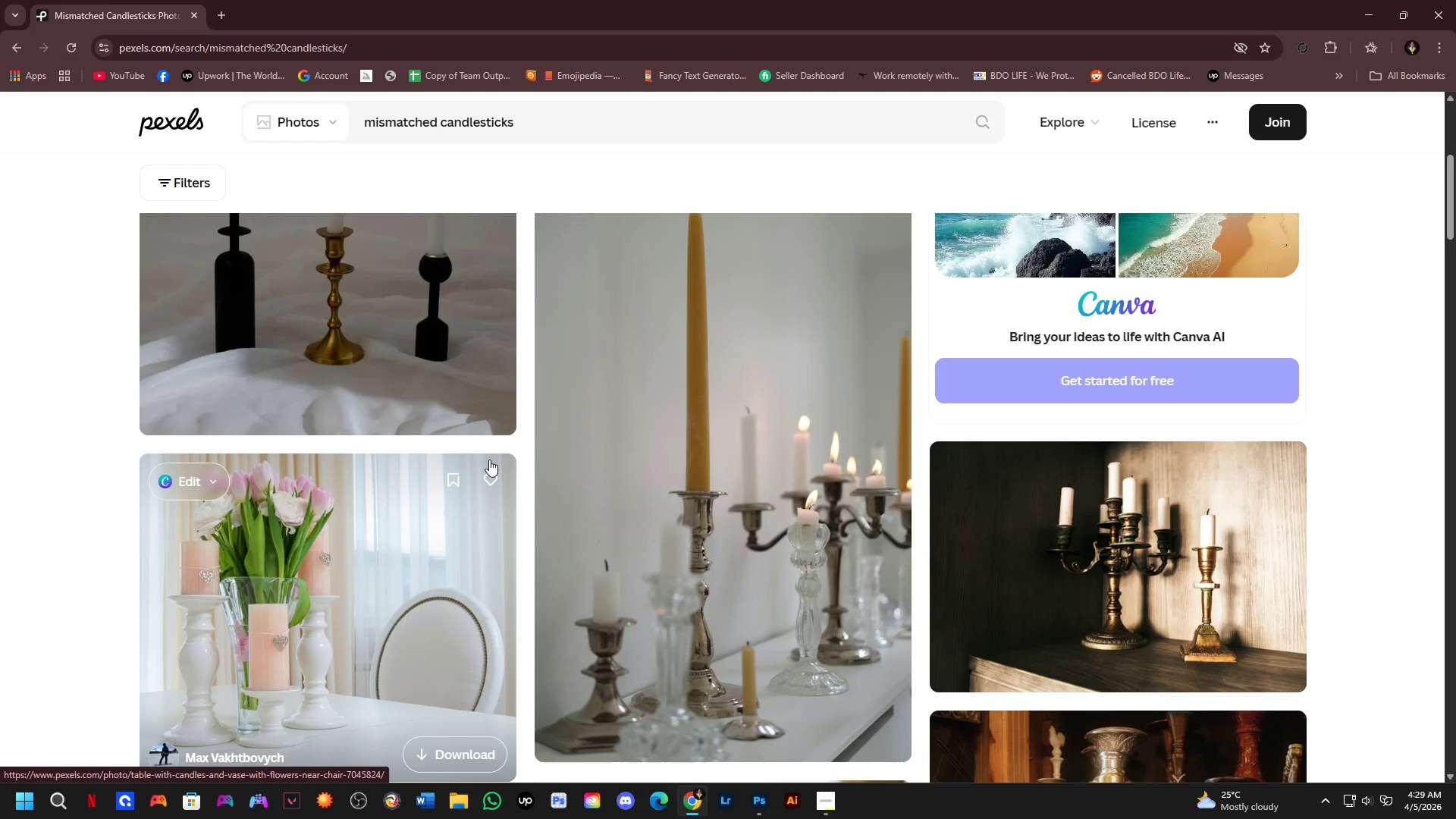 
mouse_move([485, 447])
 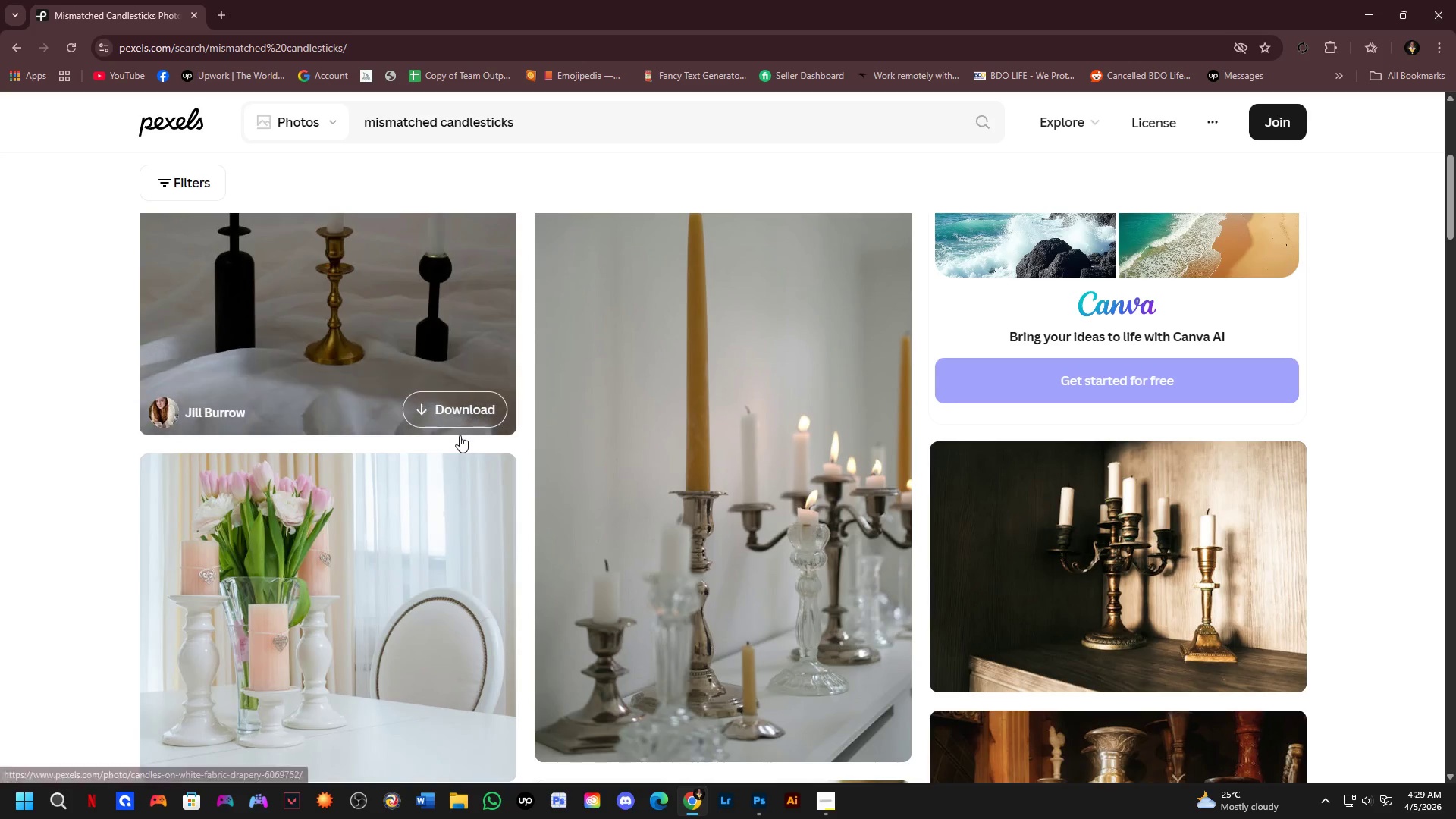 
scroll: coordinate [522, 477], scroll_direction: down, amount: 7.0
 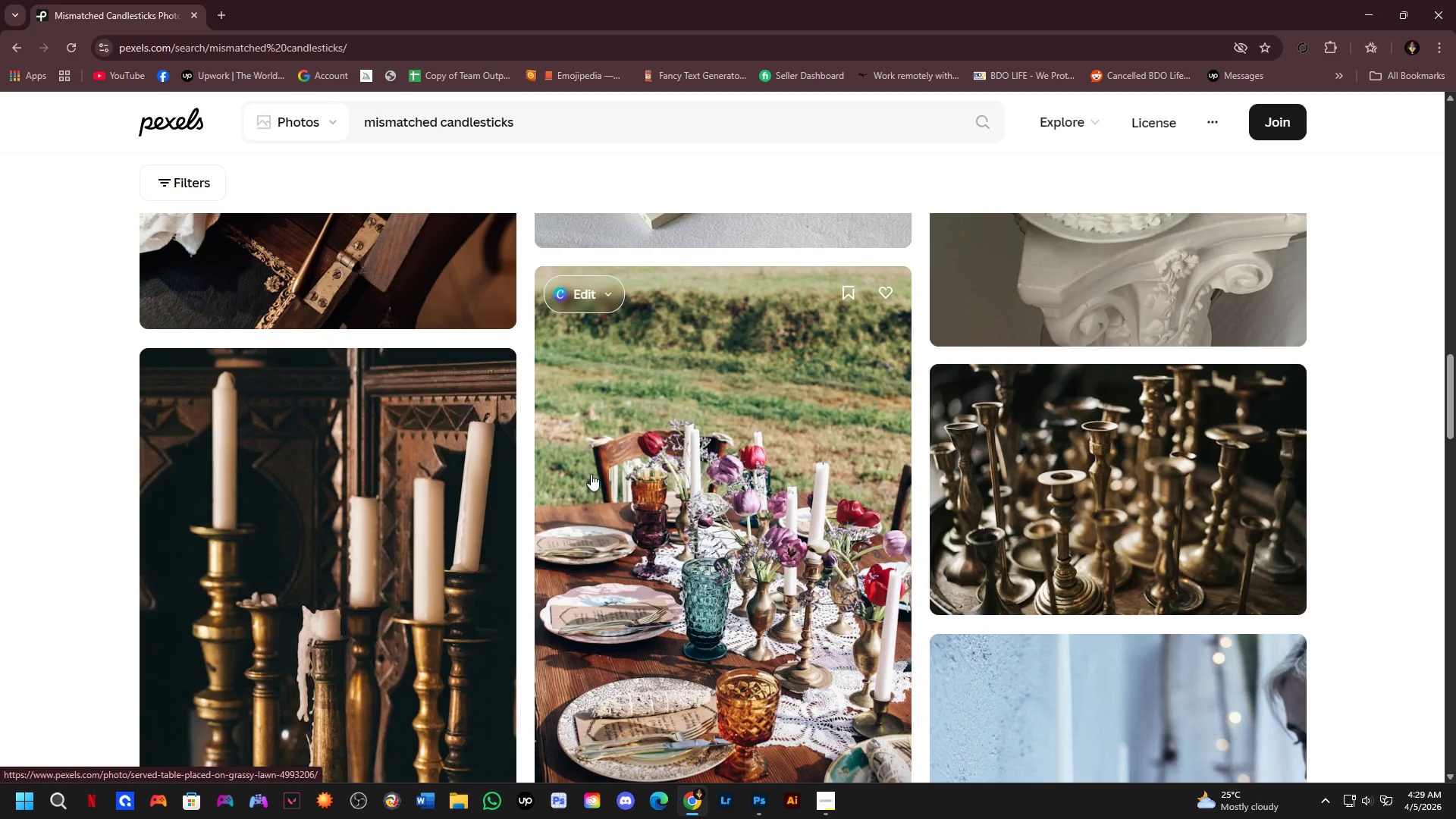 
scroll: coordinate [791, 482], scroll_direction: up, amount: 1.0
 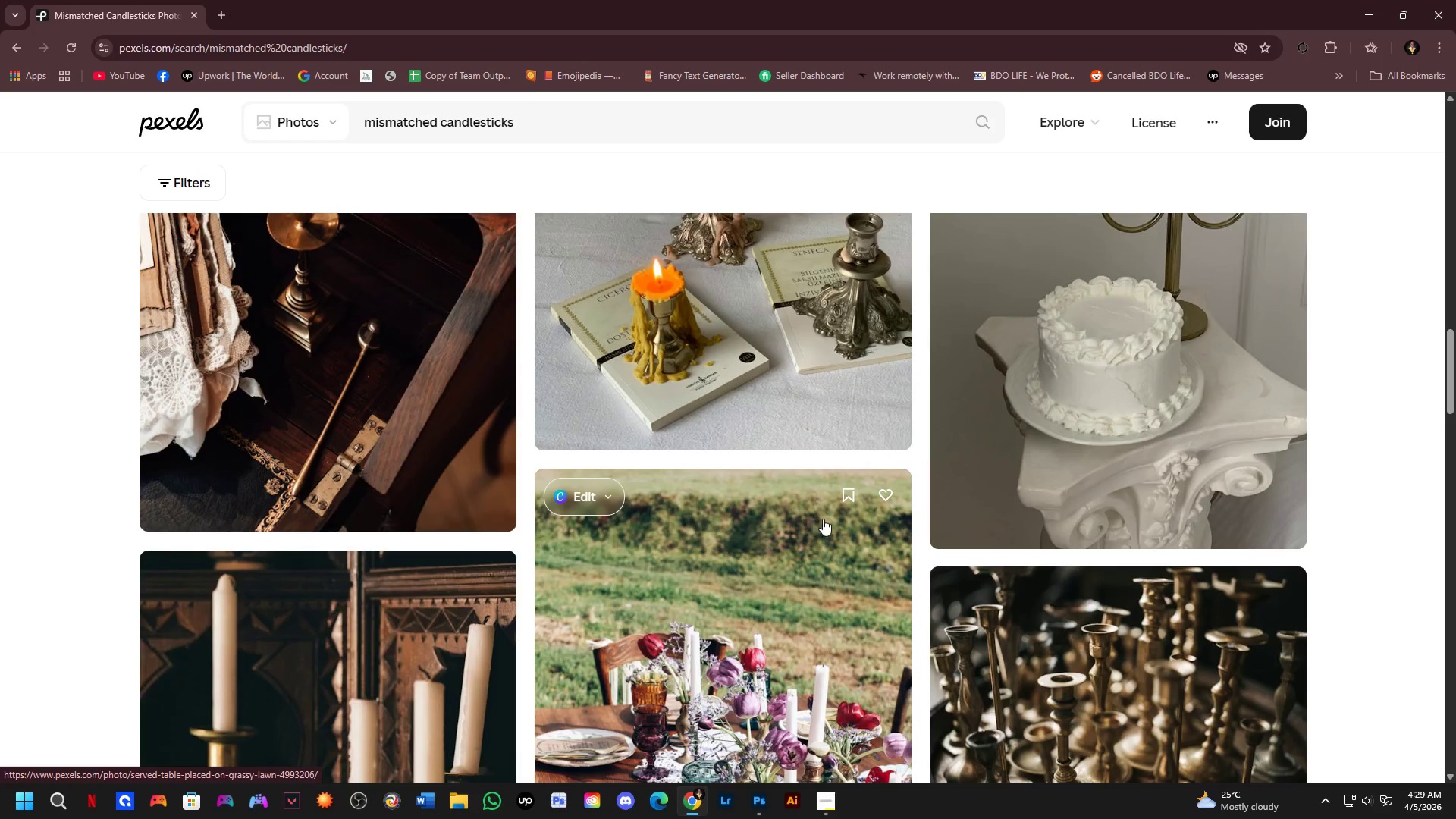 
scroll: coordinate [823, 519], scroll_direction: down, amount: 2.0
 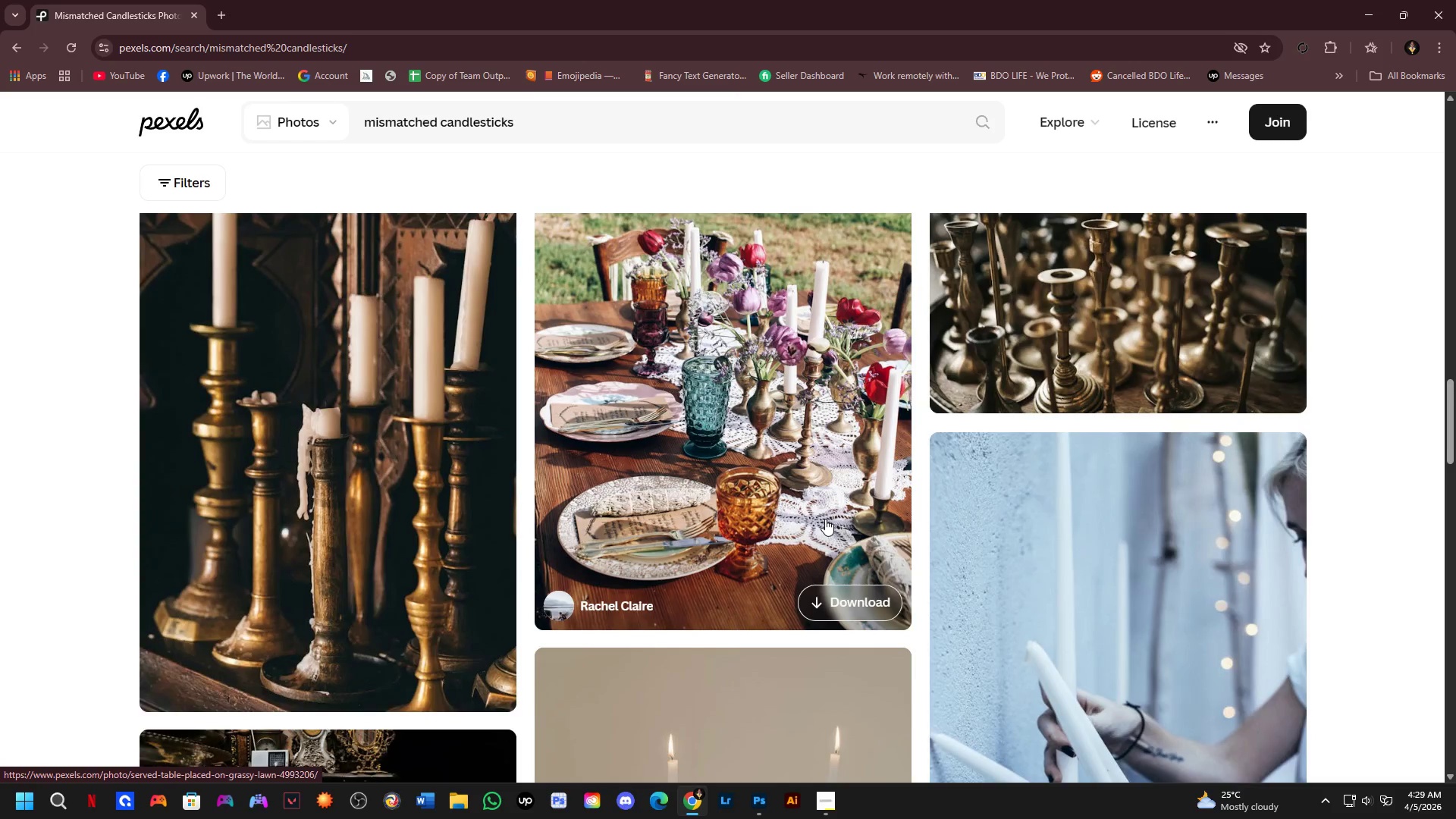 
scroll: coordinate [813, 515], scroll_direction: none, amount: 0.0
 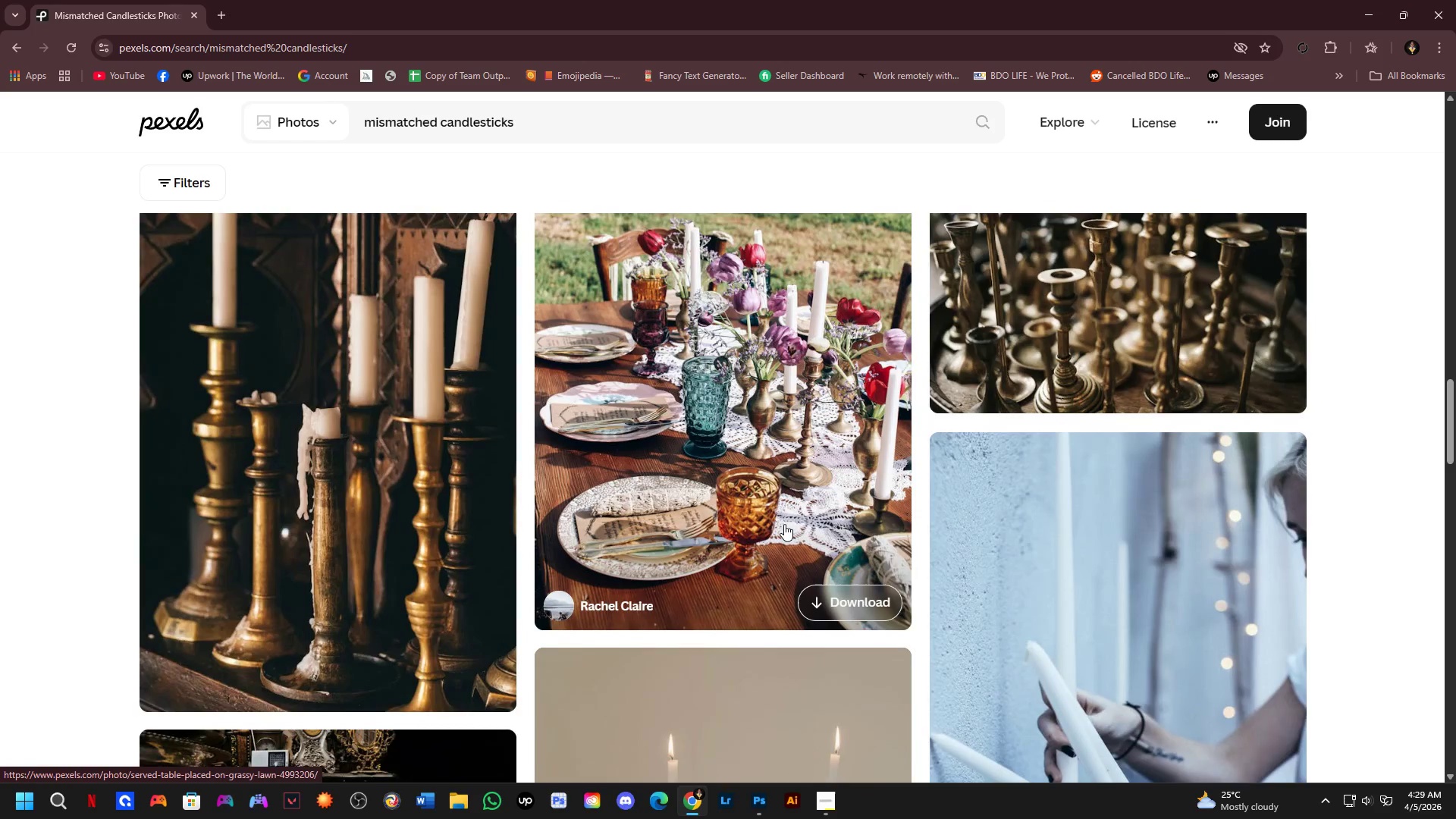 
scroll: coordinate [769, 465], scroll_direction: down, amount: 6.0
 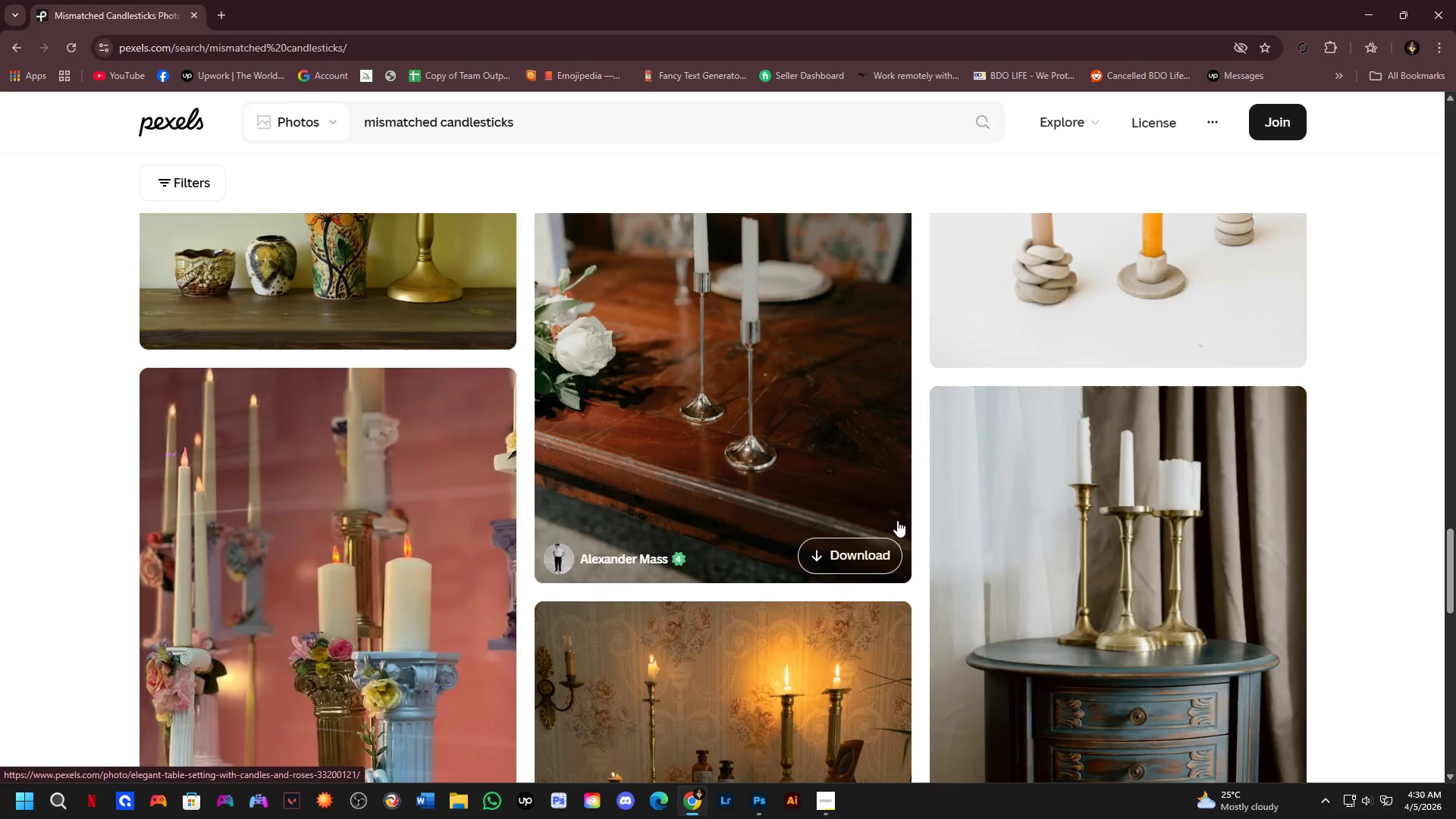 
left_click([1066, 534])
 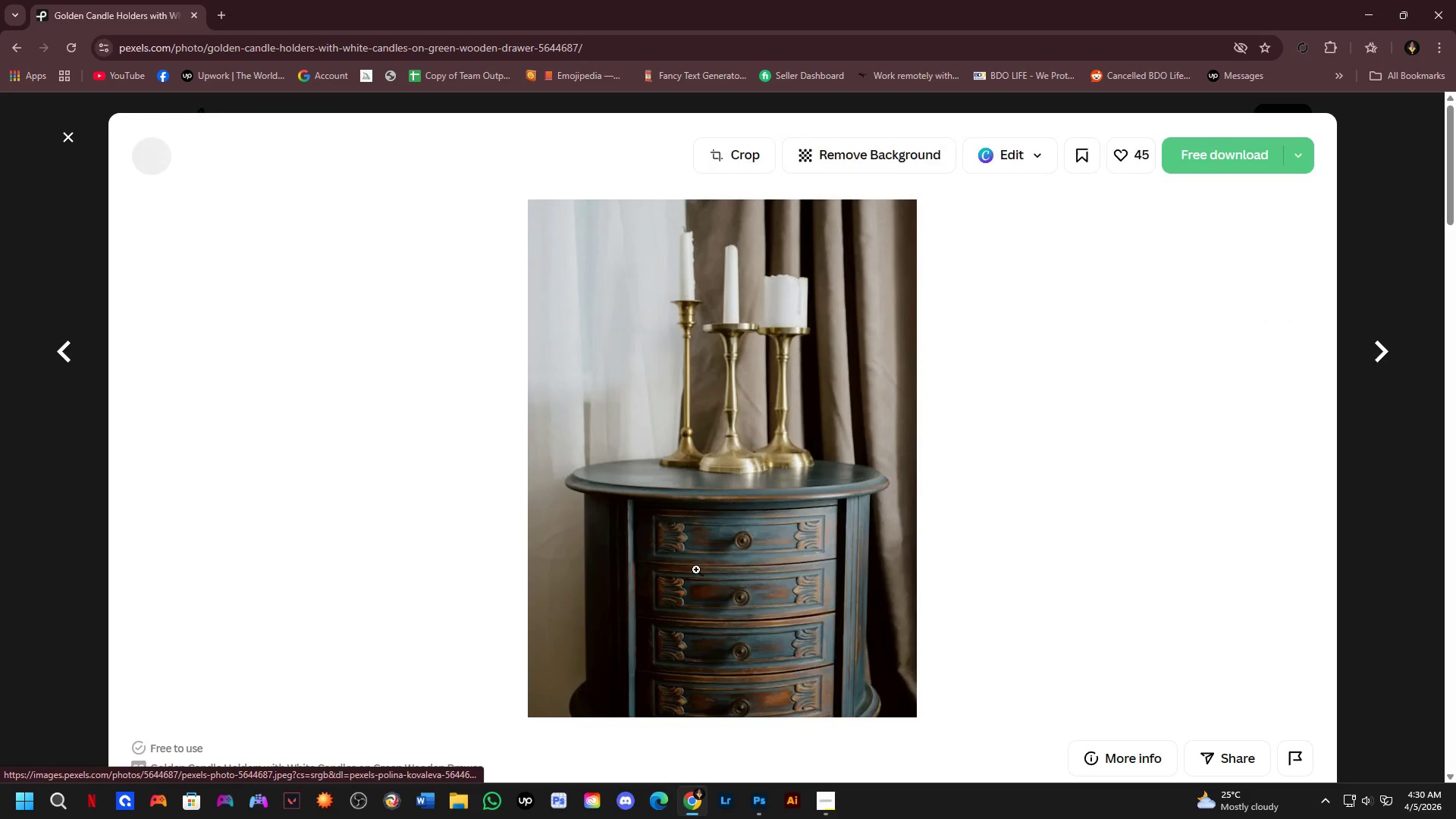 
left_click([758, 410])
 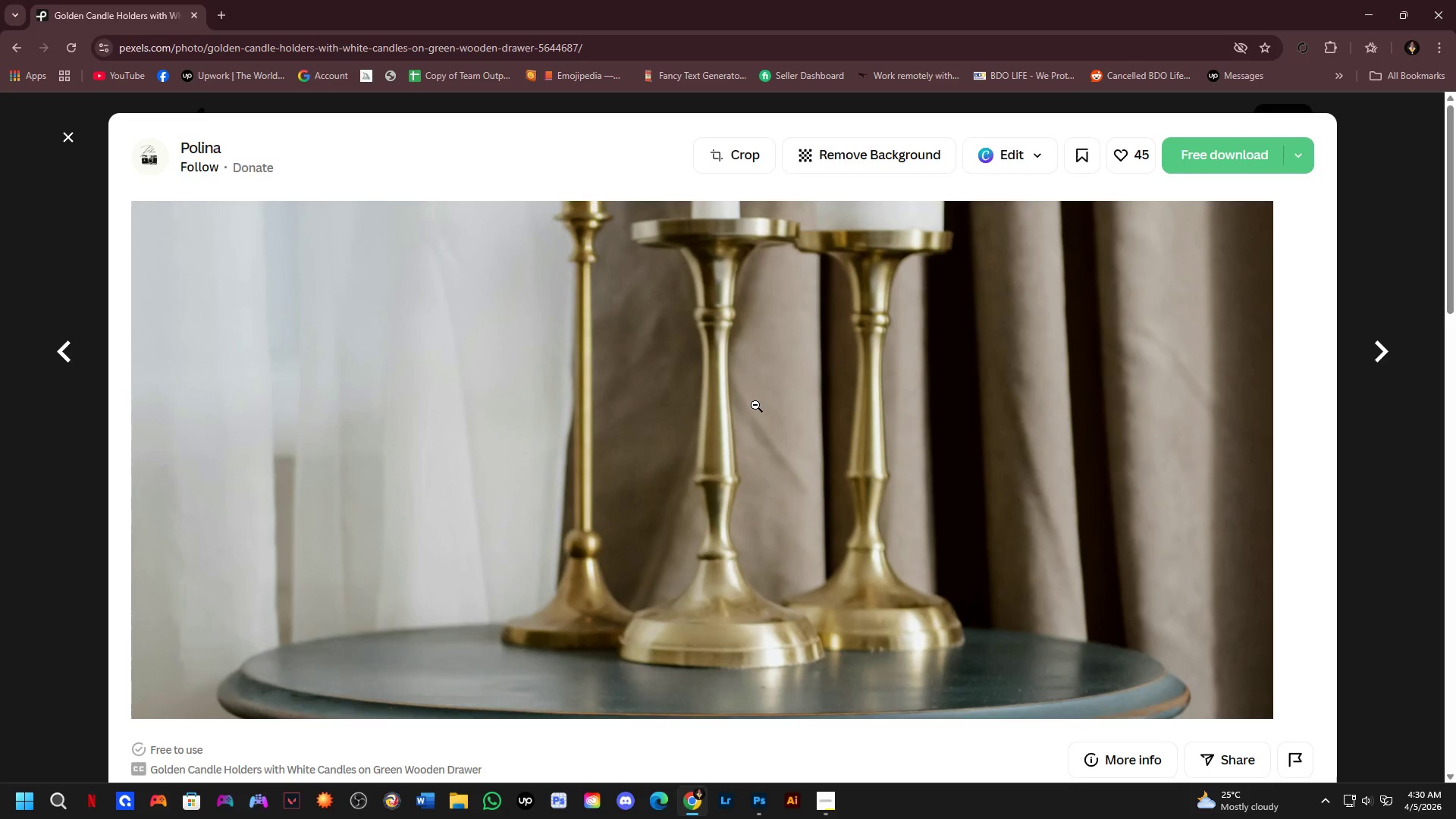 
left_click([755, 405])
 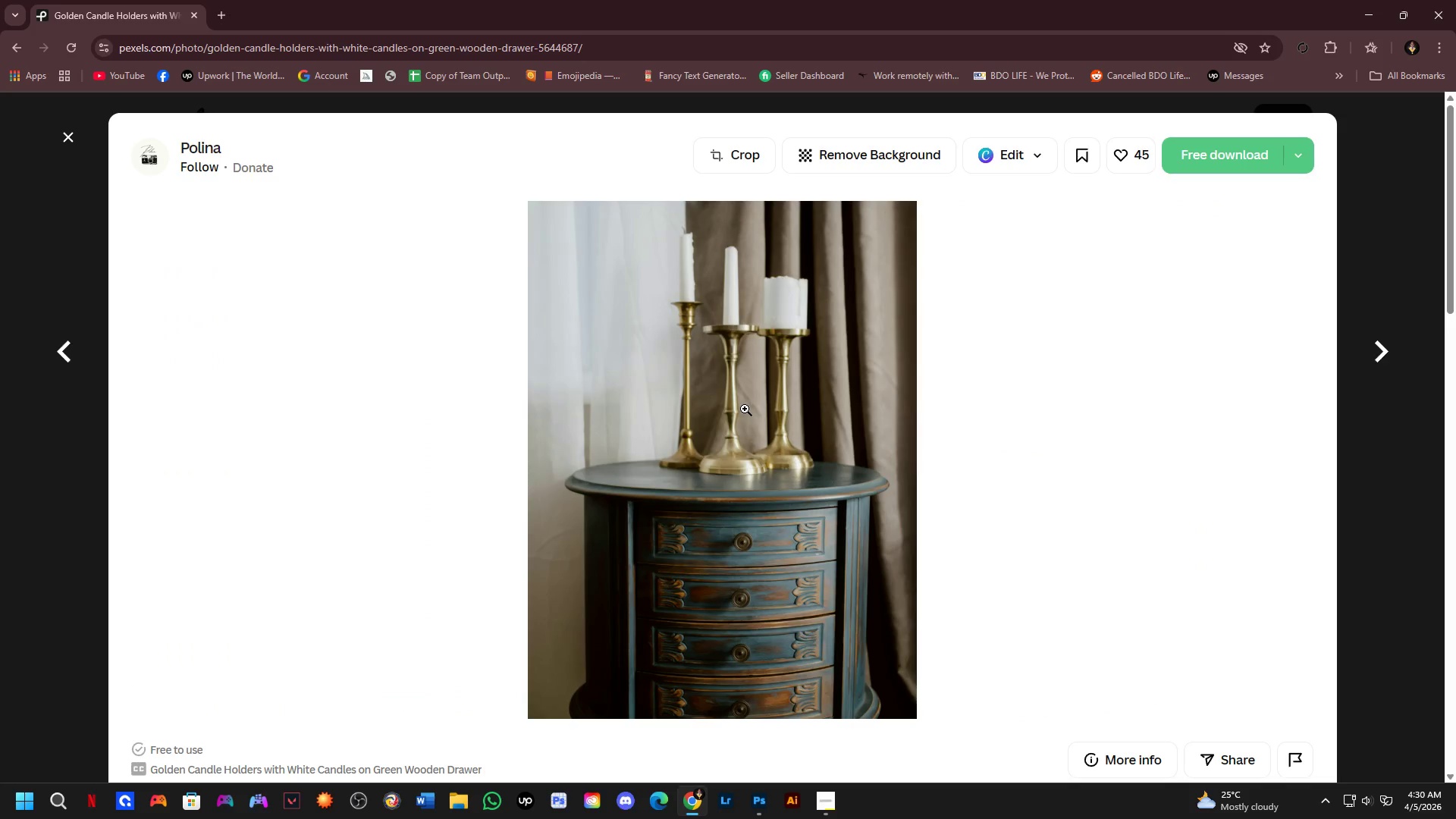 
scroll: coordinate [736, 407], scroll_direction: down, amount: 5.0
 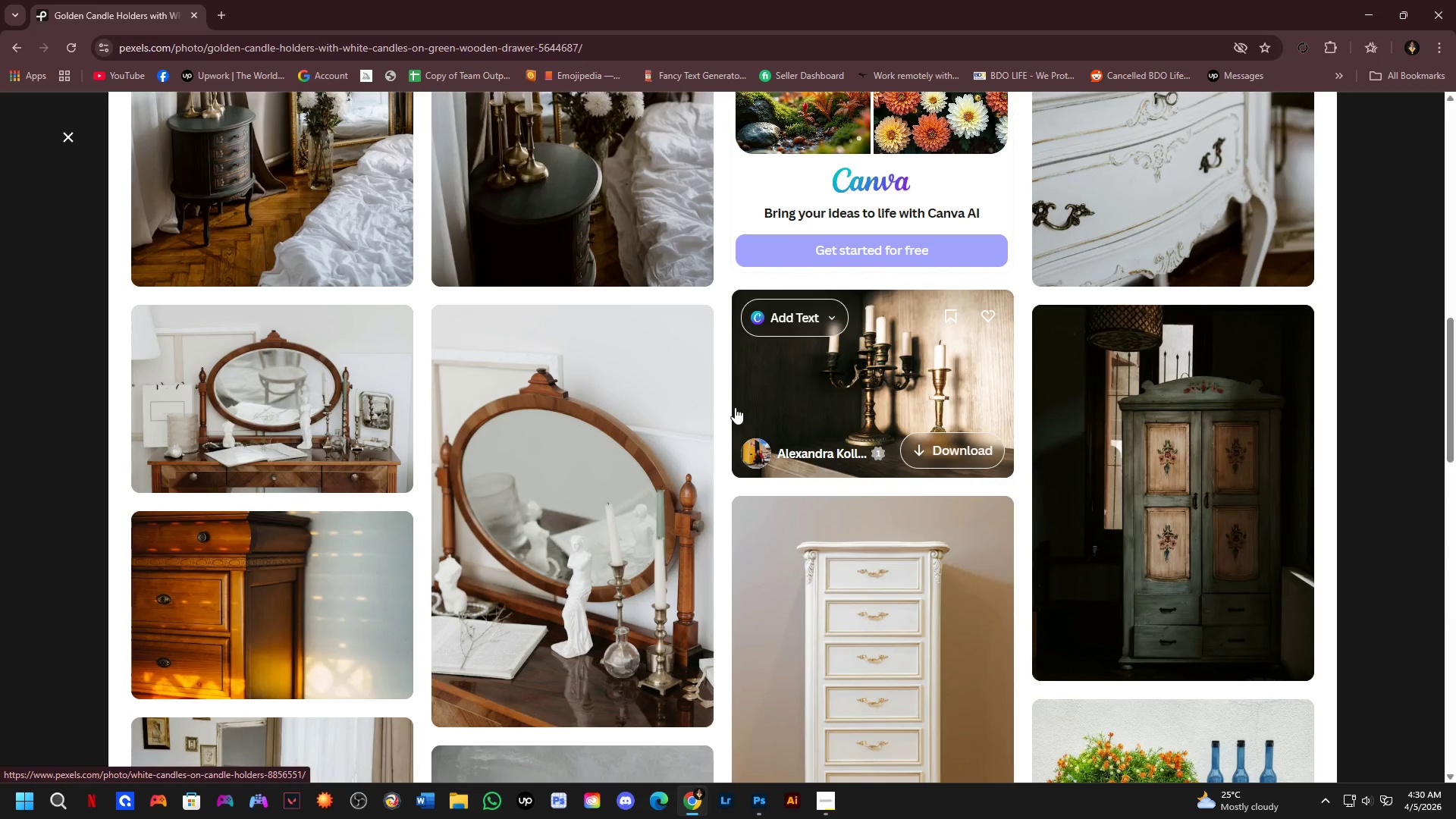 
mouse_move([708, 378])
 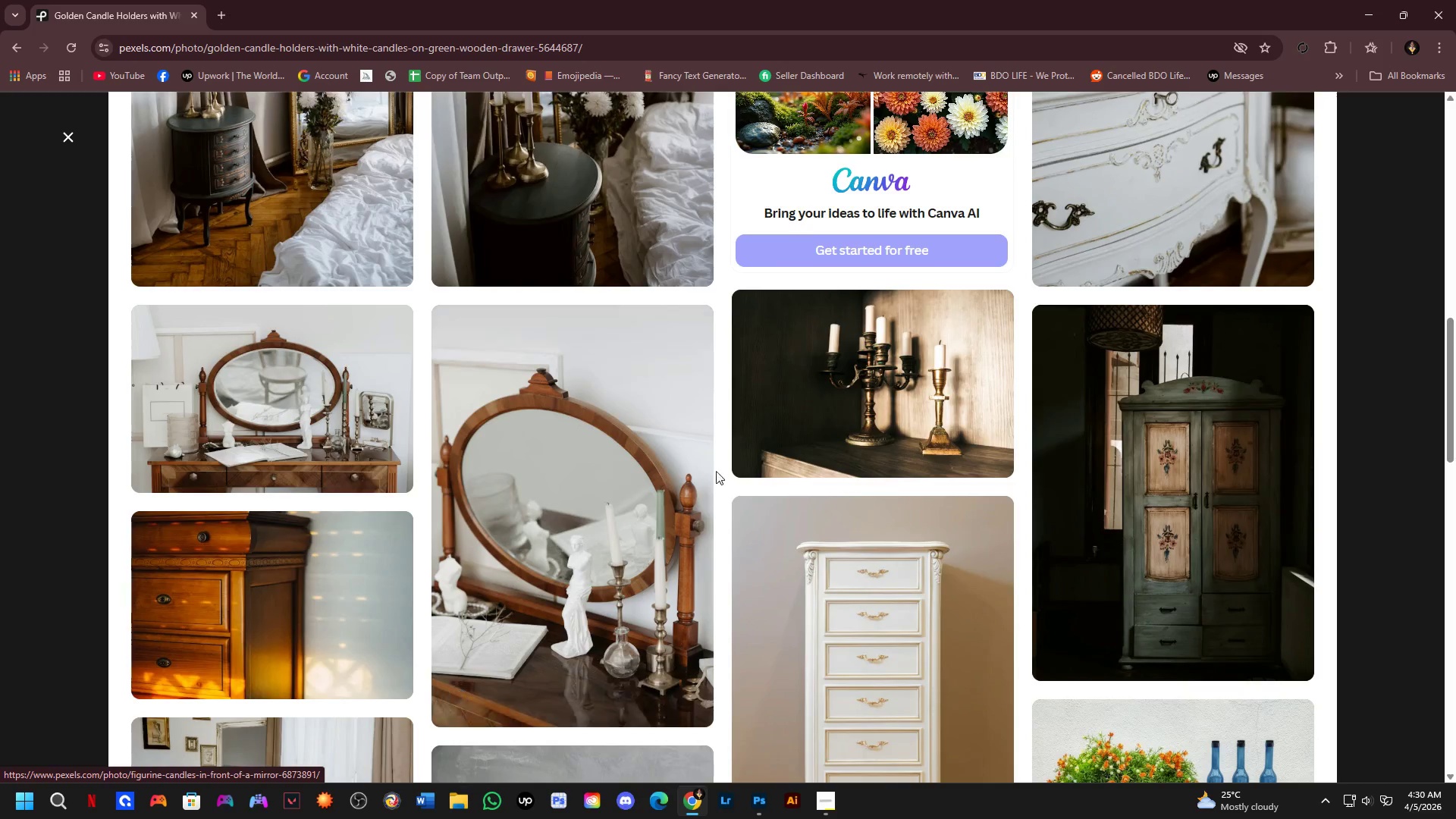 
scroll: coordinate [551, 488], scroll_direction: down, amount: 10.0
 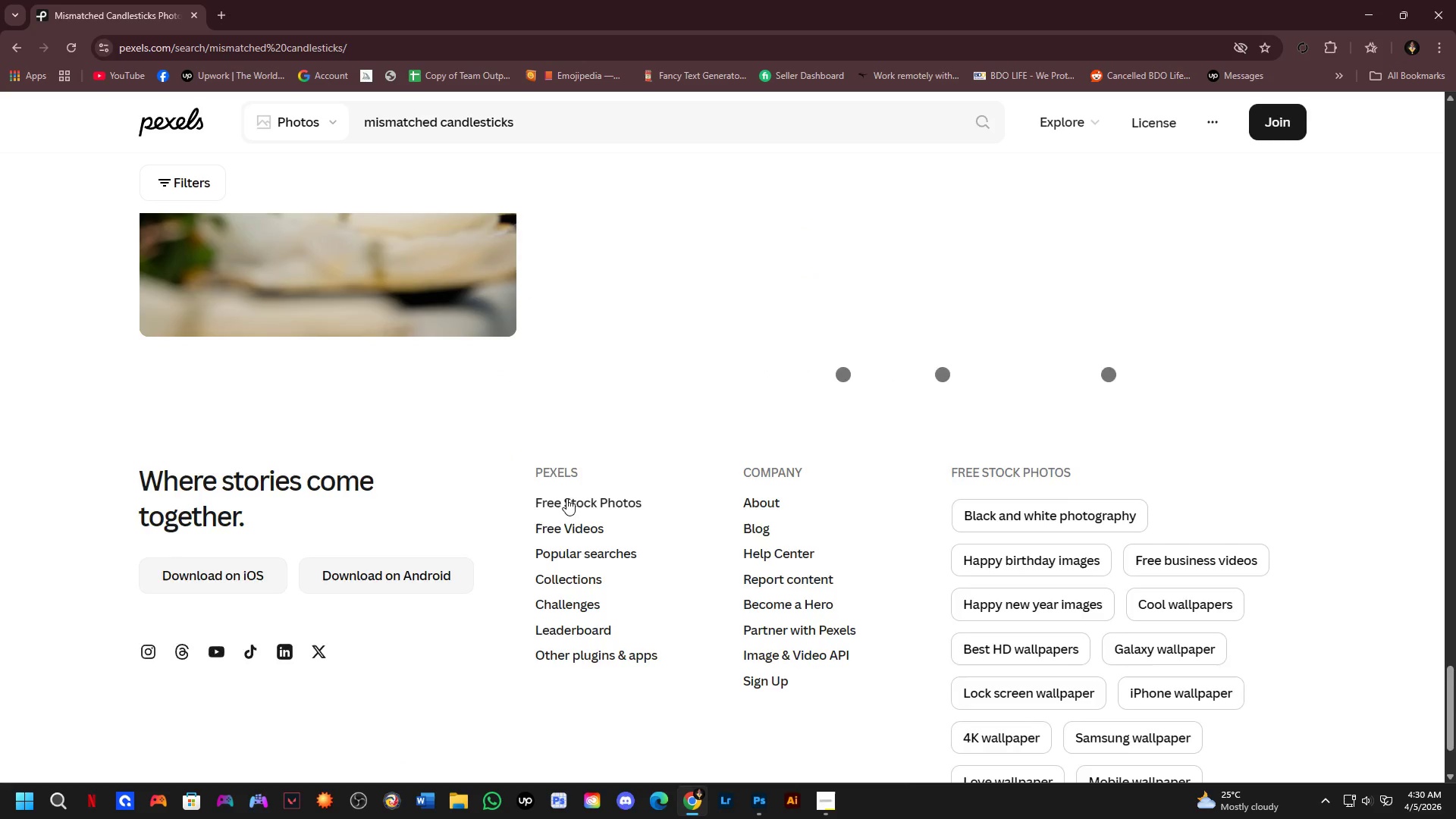 
scroll: coordinate [588, 509], scroll_direction: up, amount: 2.0
 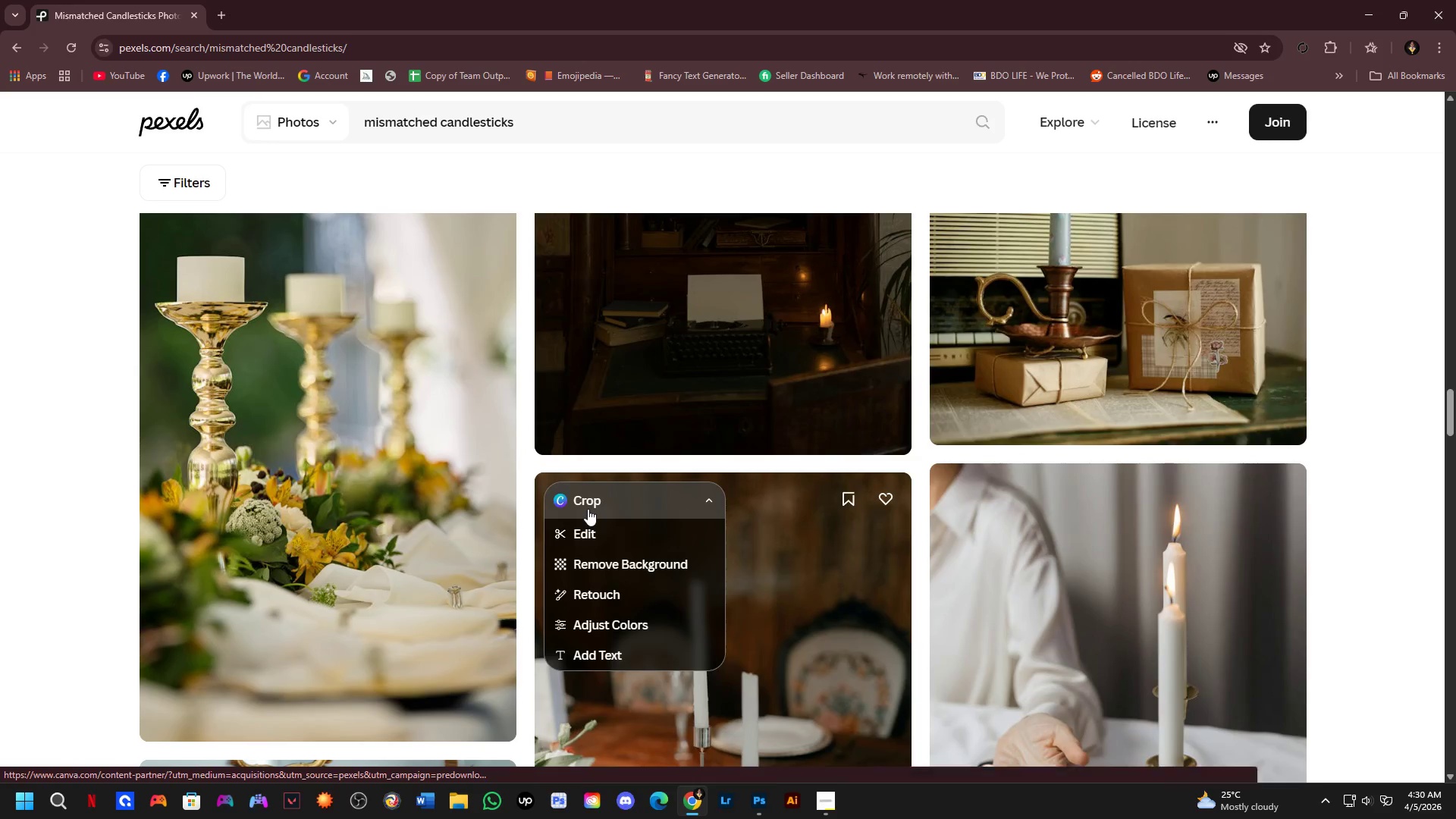 
scroll: coordinate [743, 414], scroll_direction: down, amount: 9.0
 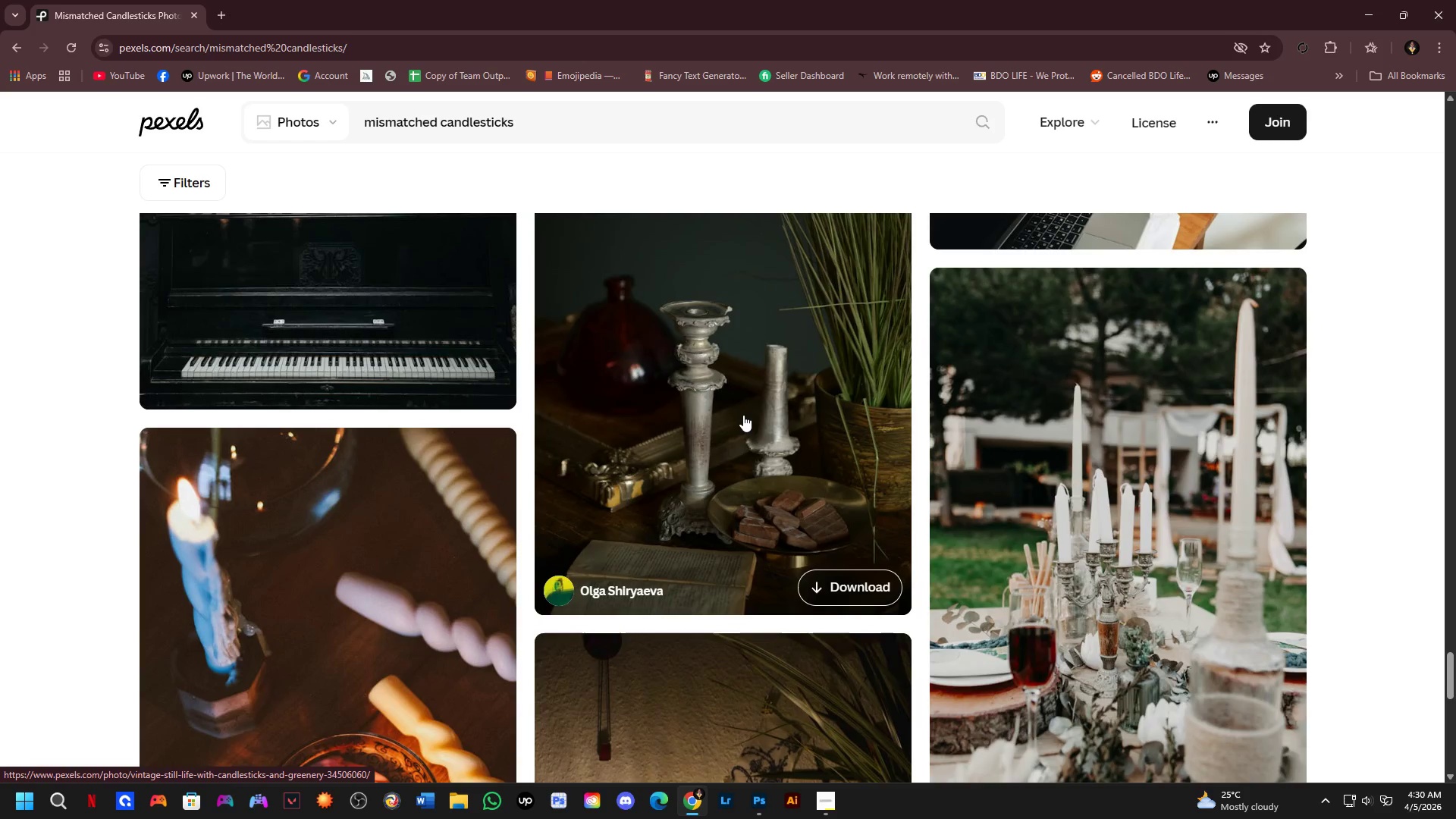 
scroll: coordinate [744, 422], scroll_direction: down, amount: 2.0
 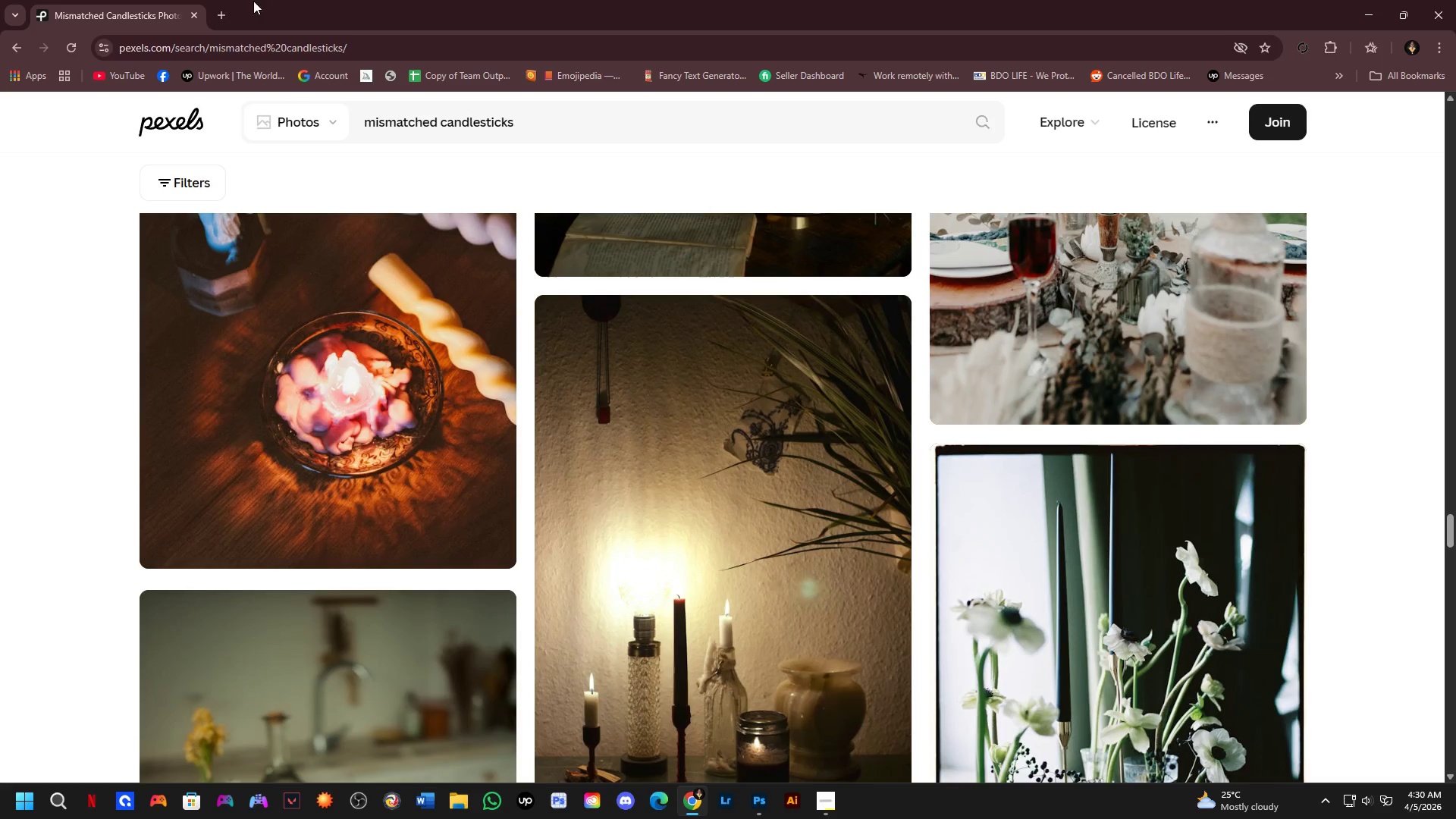 
left_click([218, 9])
 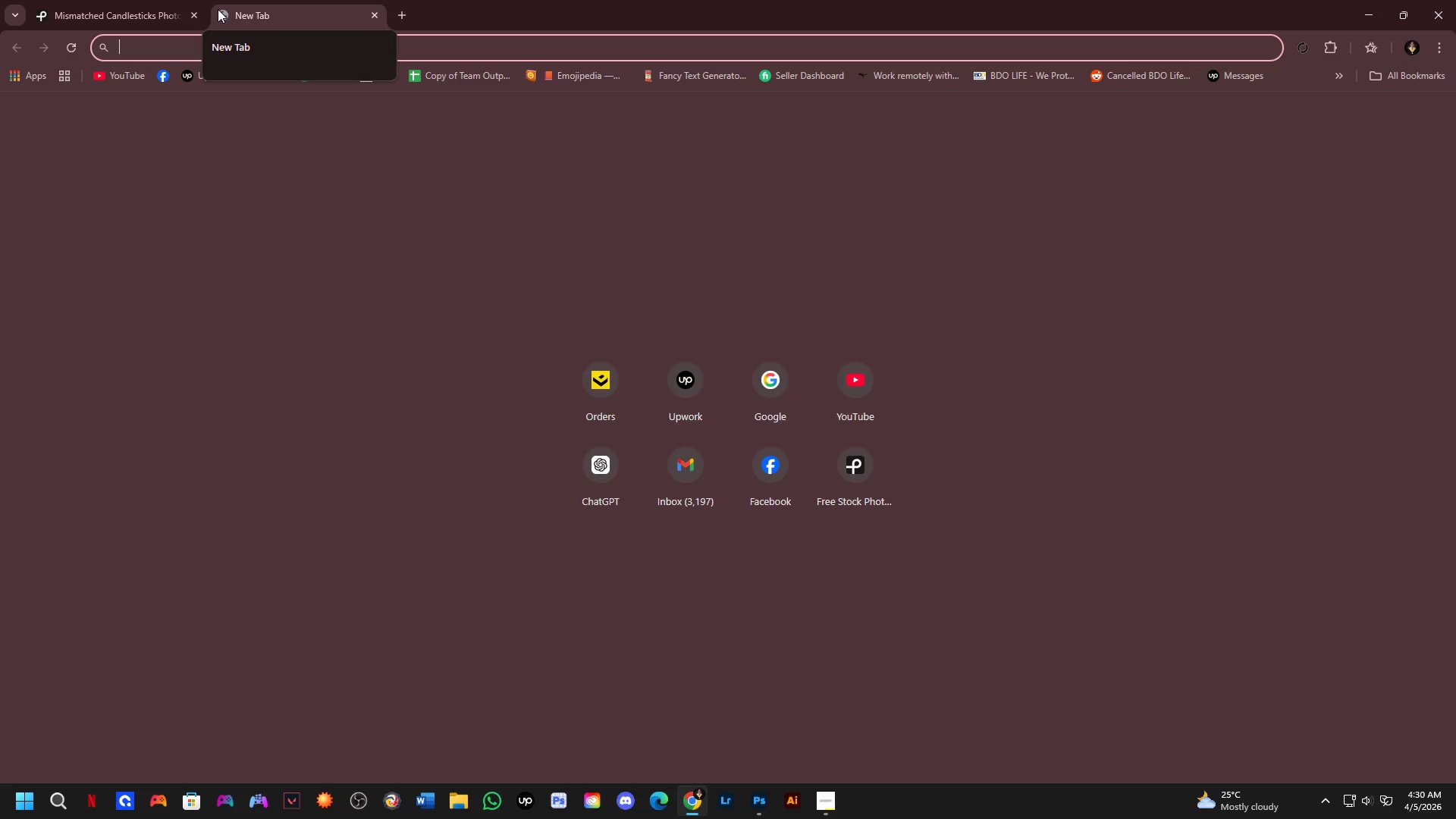 
key(P)
 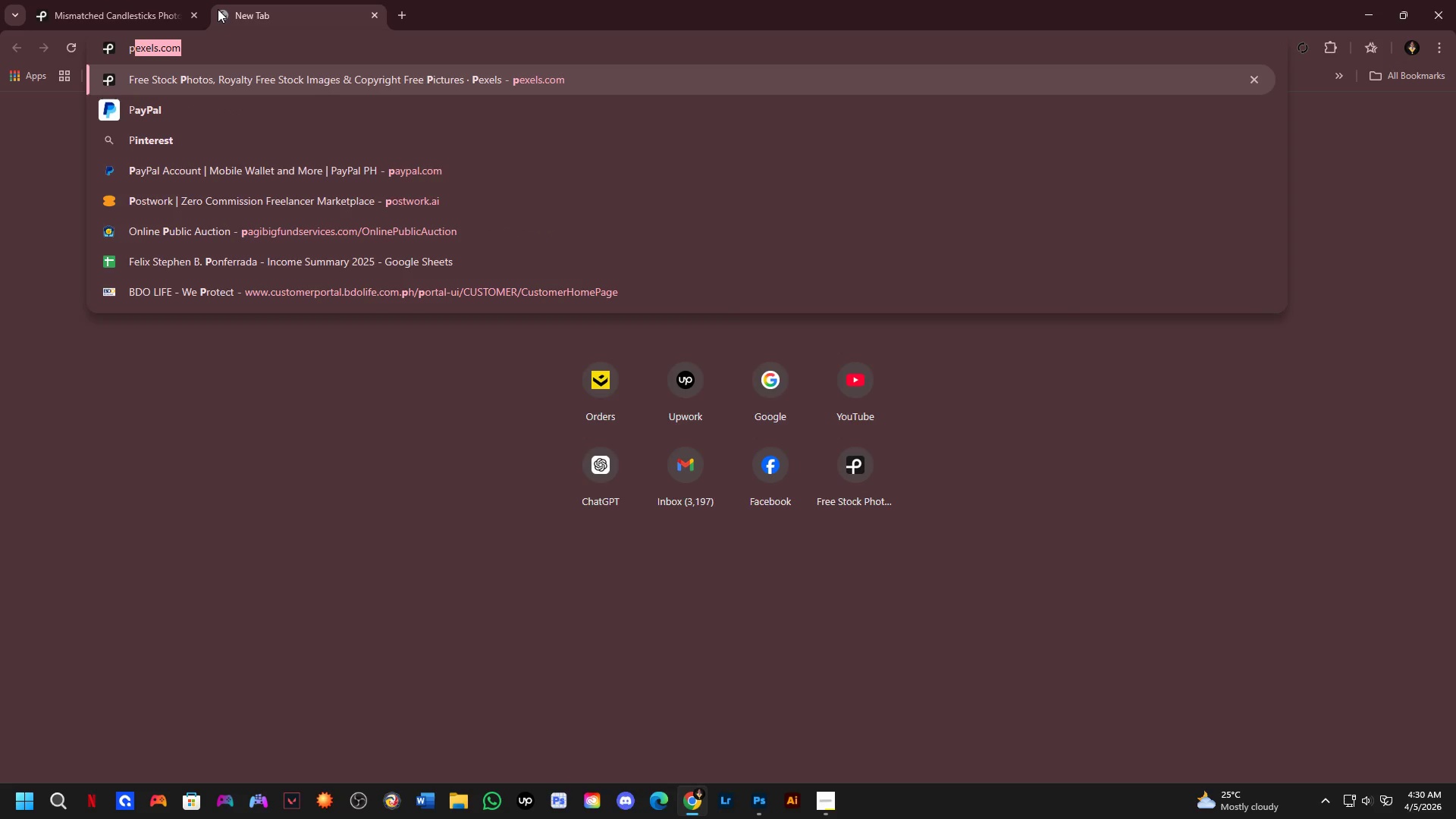 
key(Backspace)
 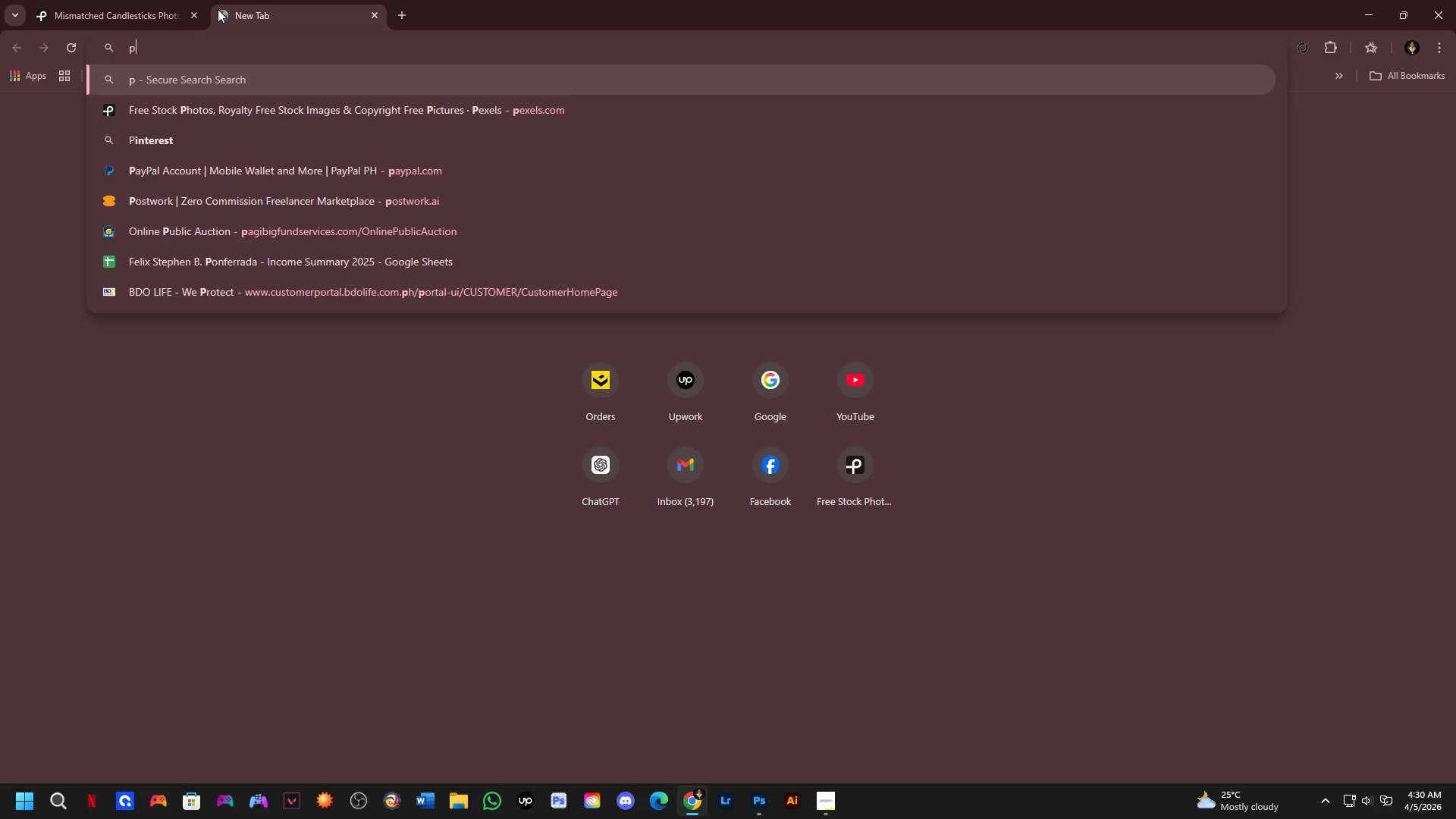 
wait(9.17)
 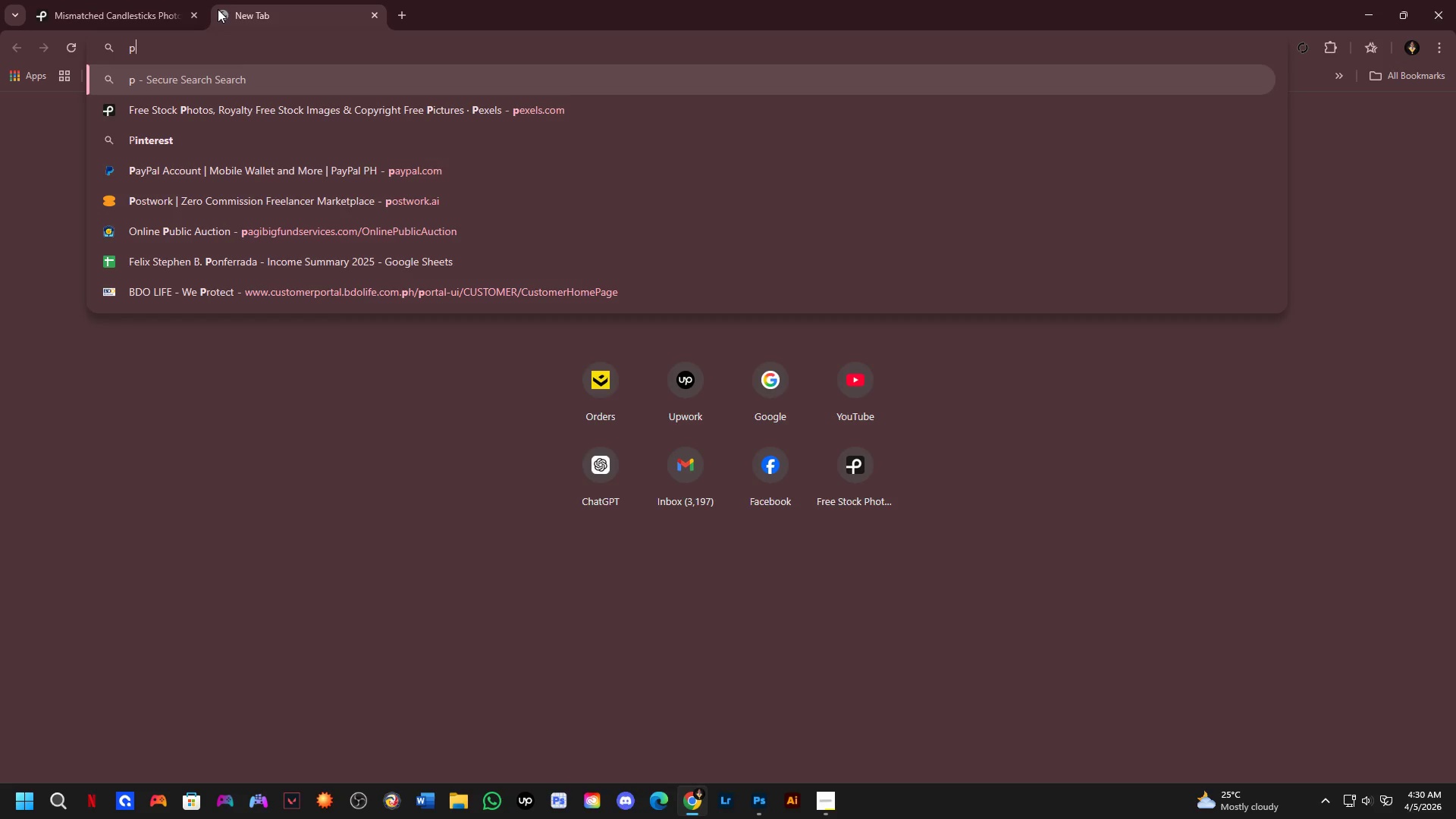 
key(Backspace)
type(pex)
key(Backspace)
key(Backspace)
key(Backspace)
key(Backspace)
type(uns)
 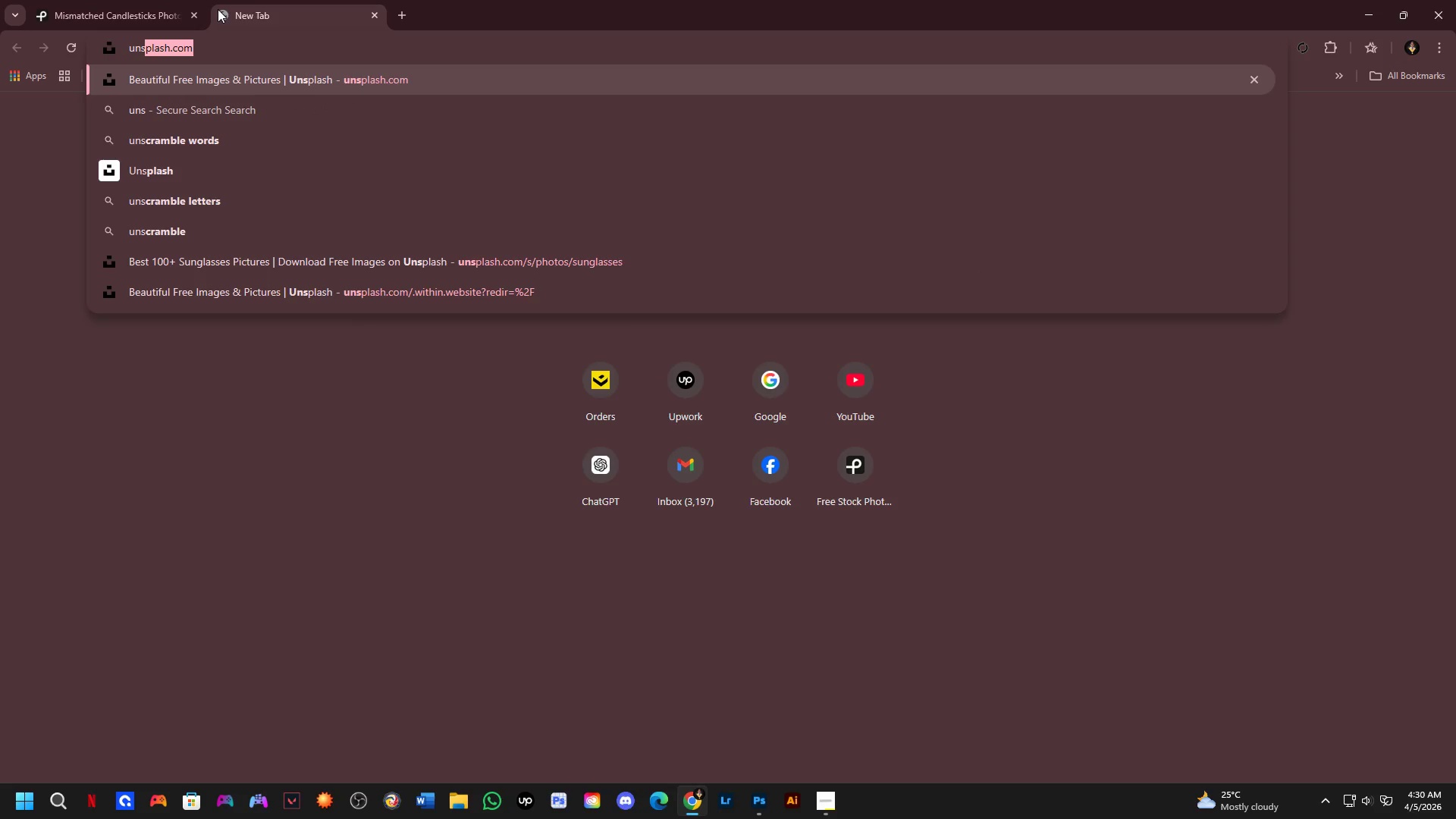 
key(Enter)
 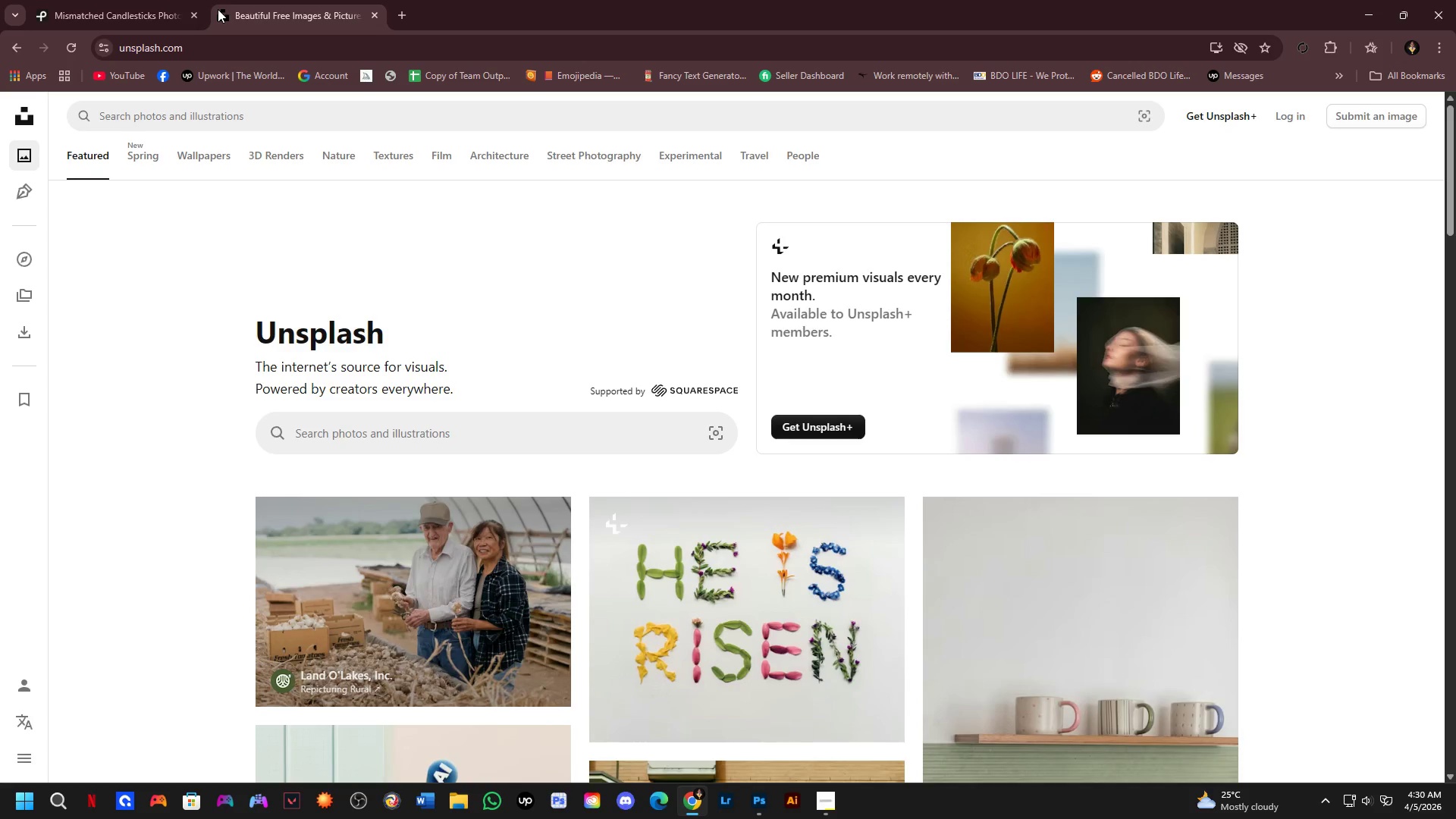 
wait(10.34)
 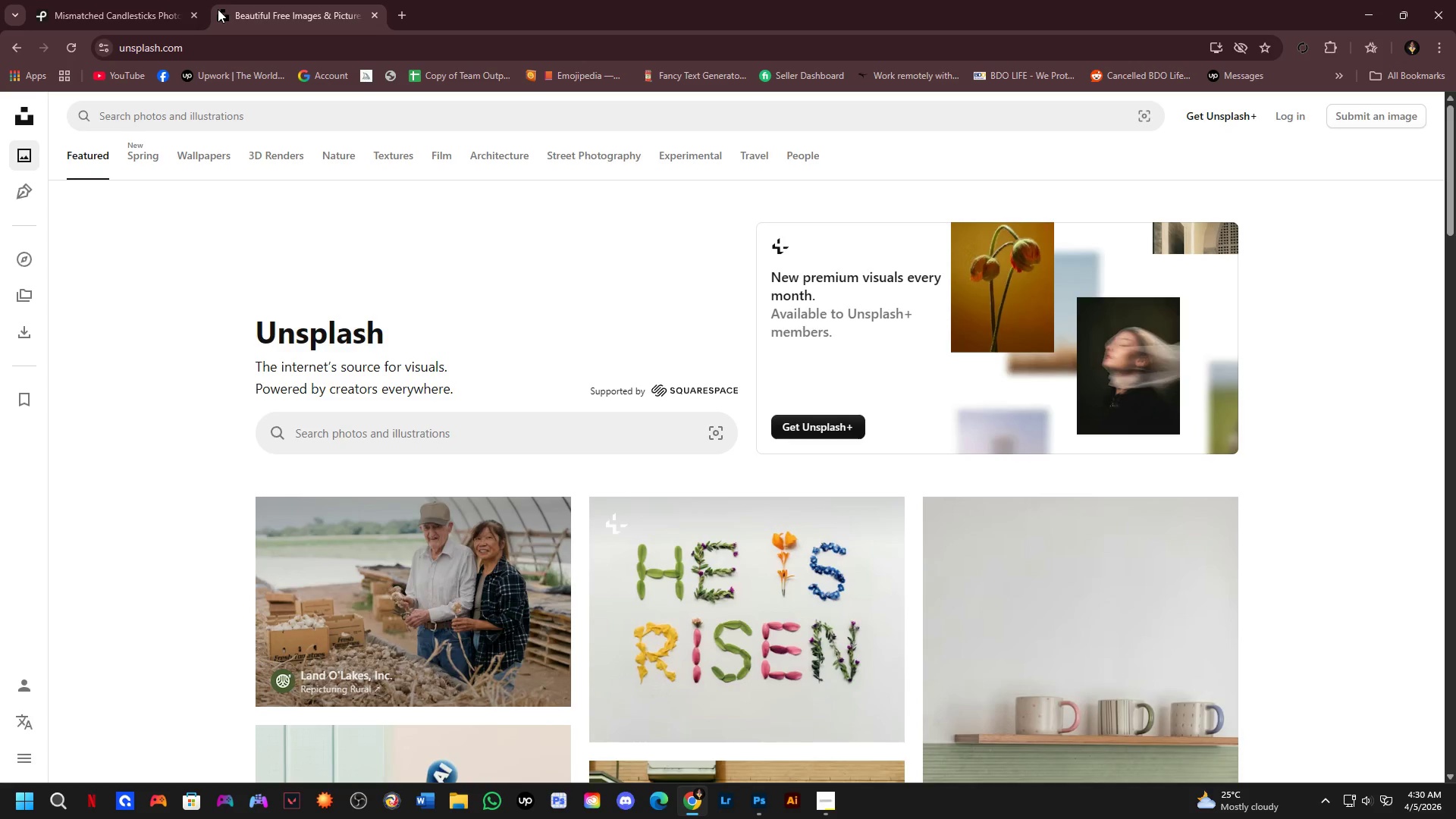 
left_click([387, 435])
 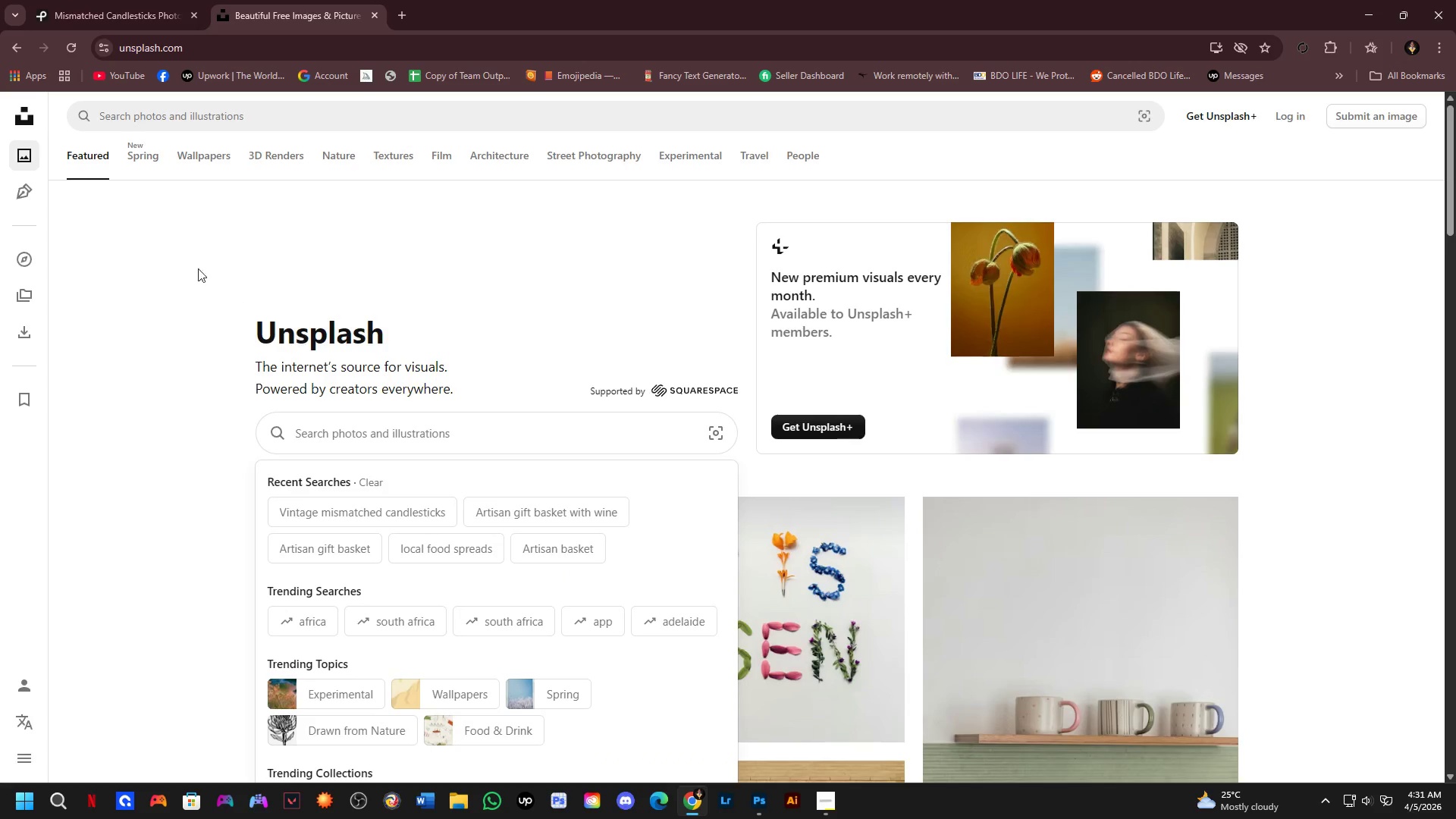 
hold_key(key=ControlLeft, duration=0.34)
 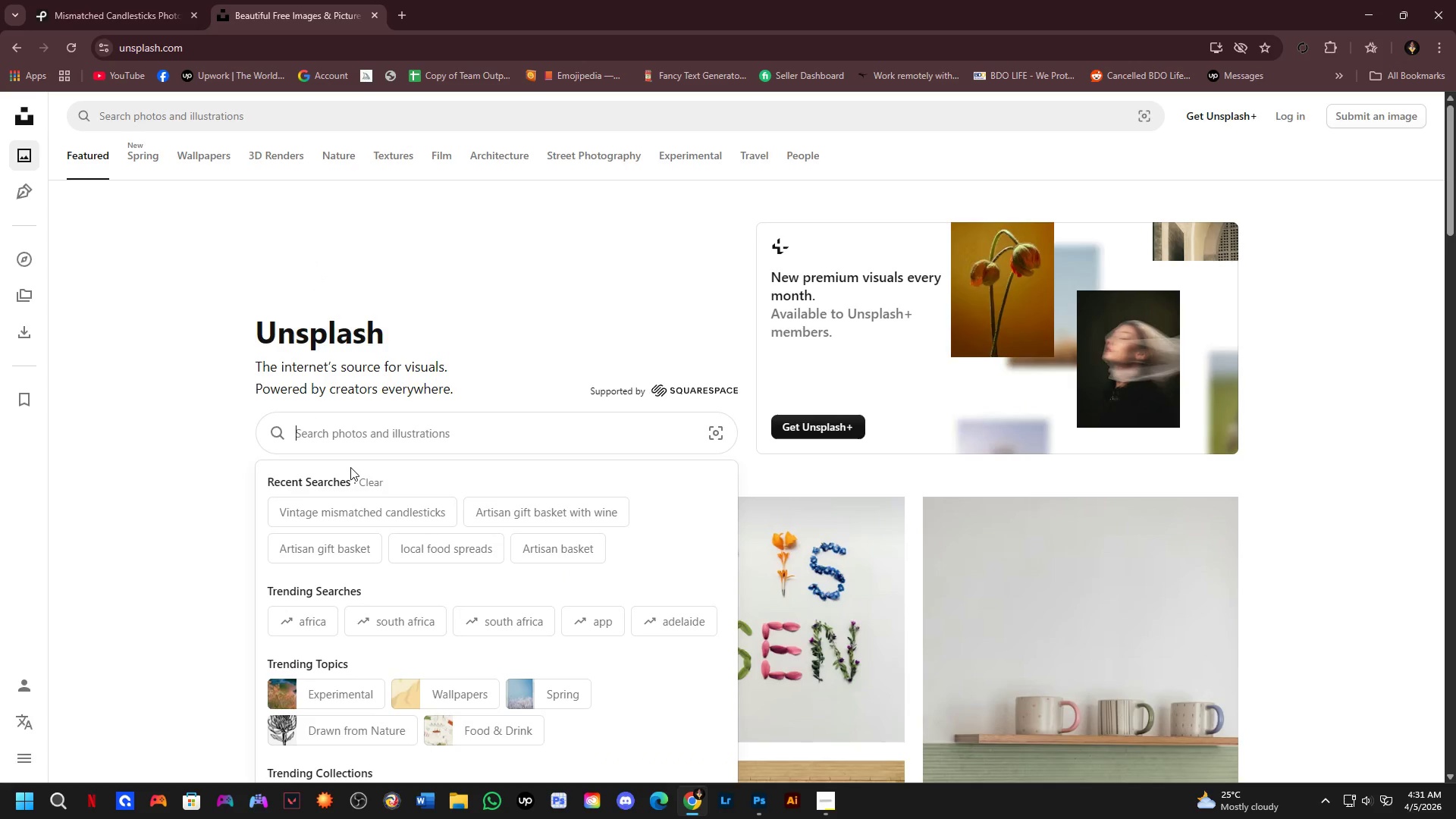 
key(Control+V)
 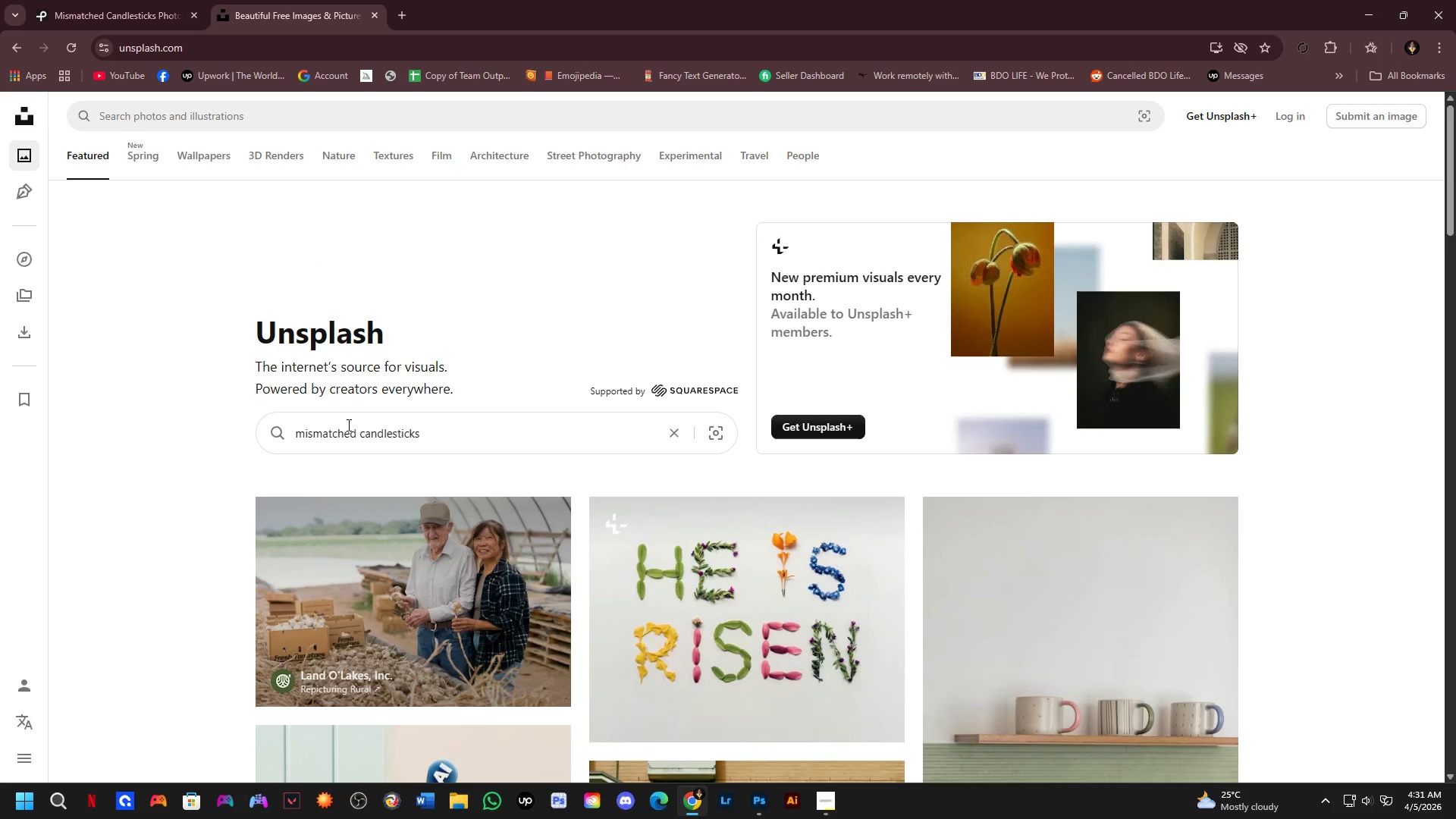 
key(NumpadEnter)
 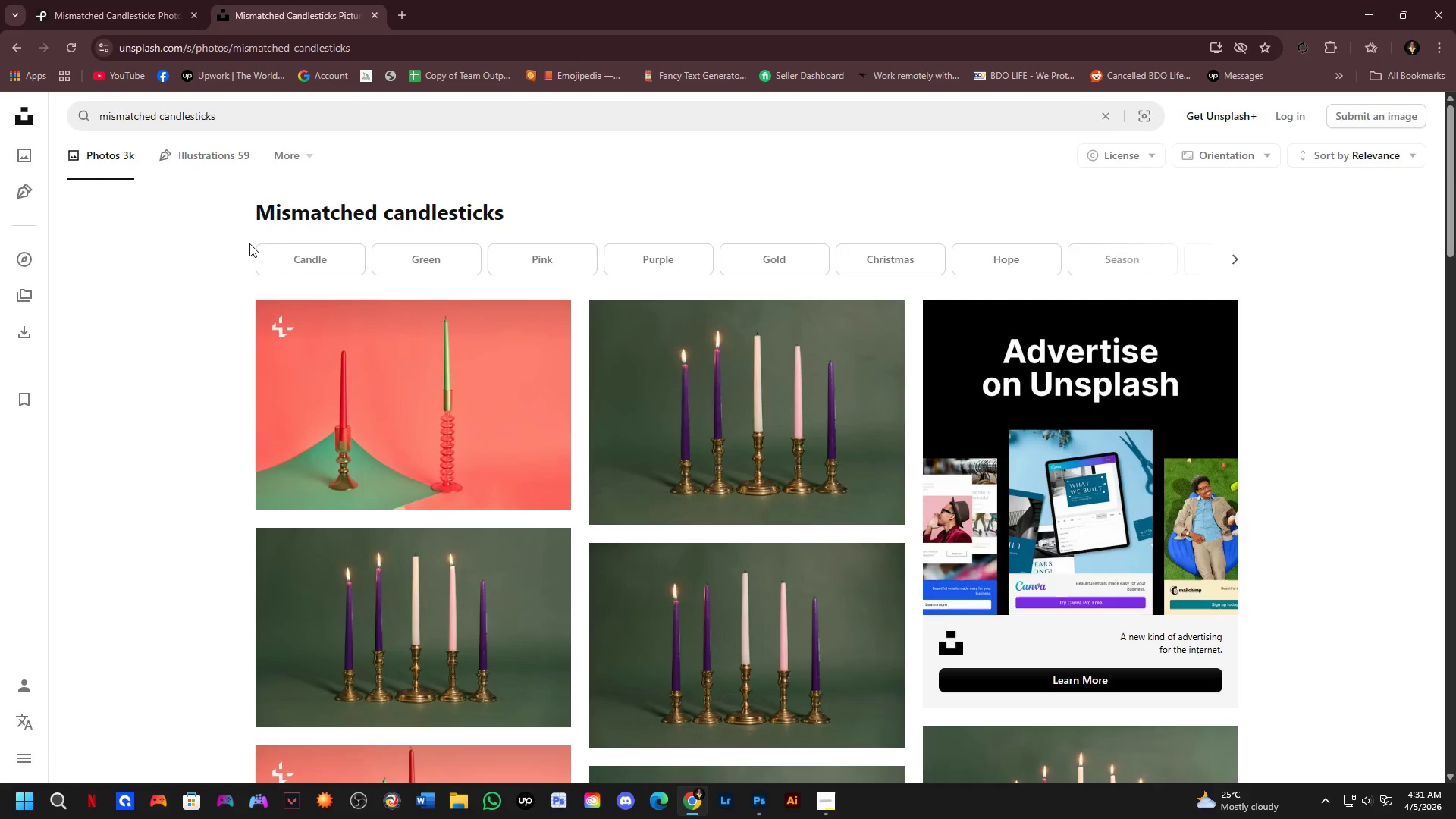 
wait(7.23)
 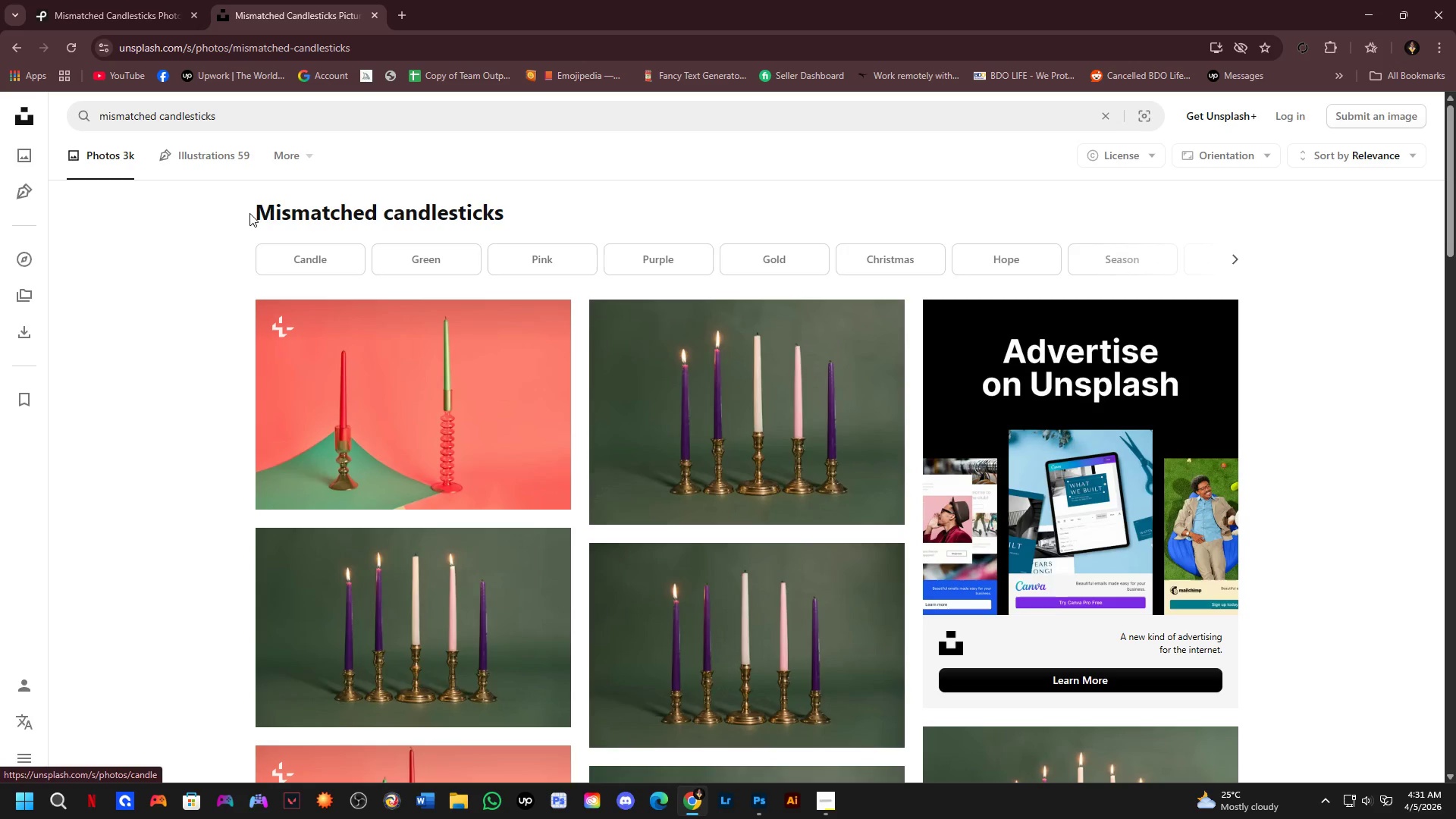 
scroll: coordinate [714, 529], scroll_direction: down, amount: 6.0
 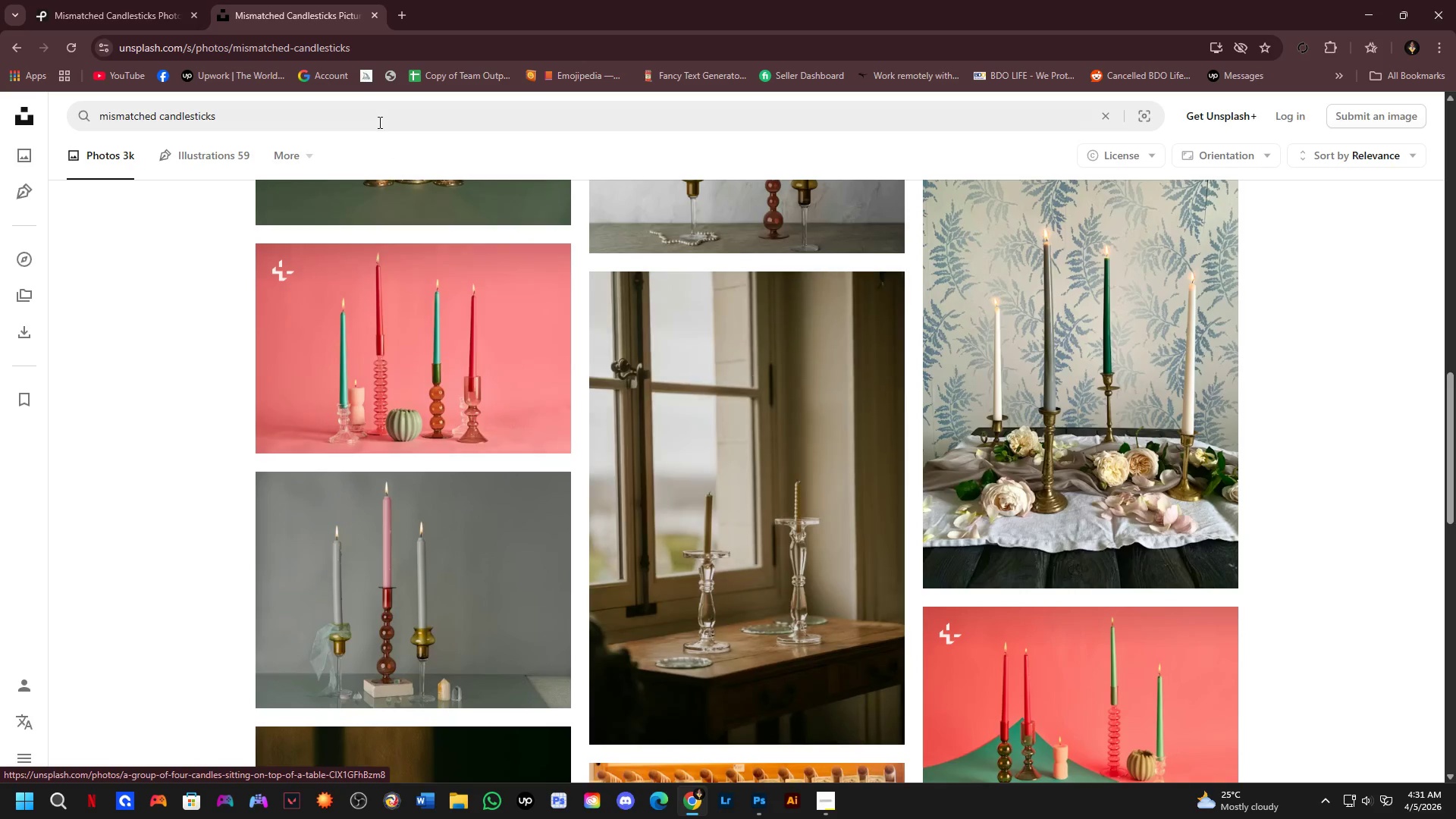 
left_click([374, 121])
 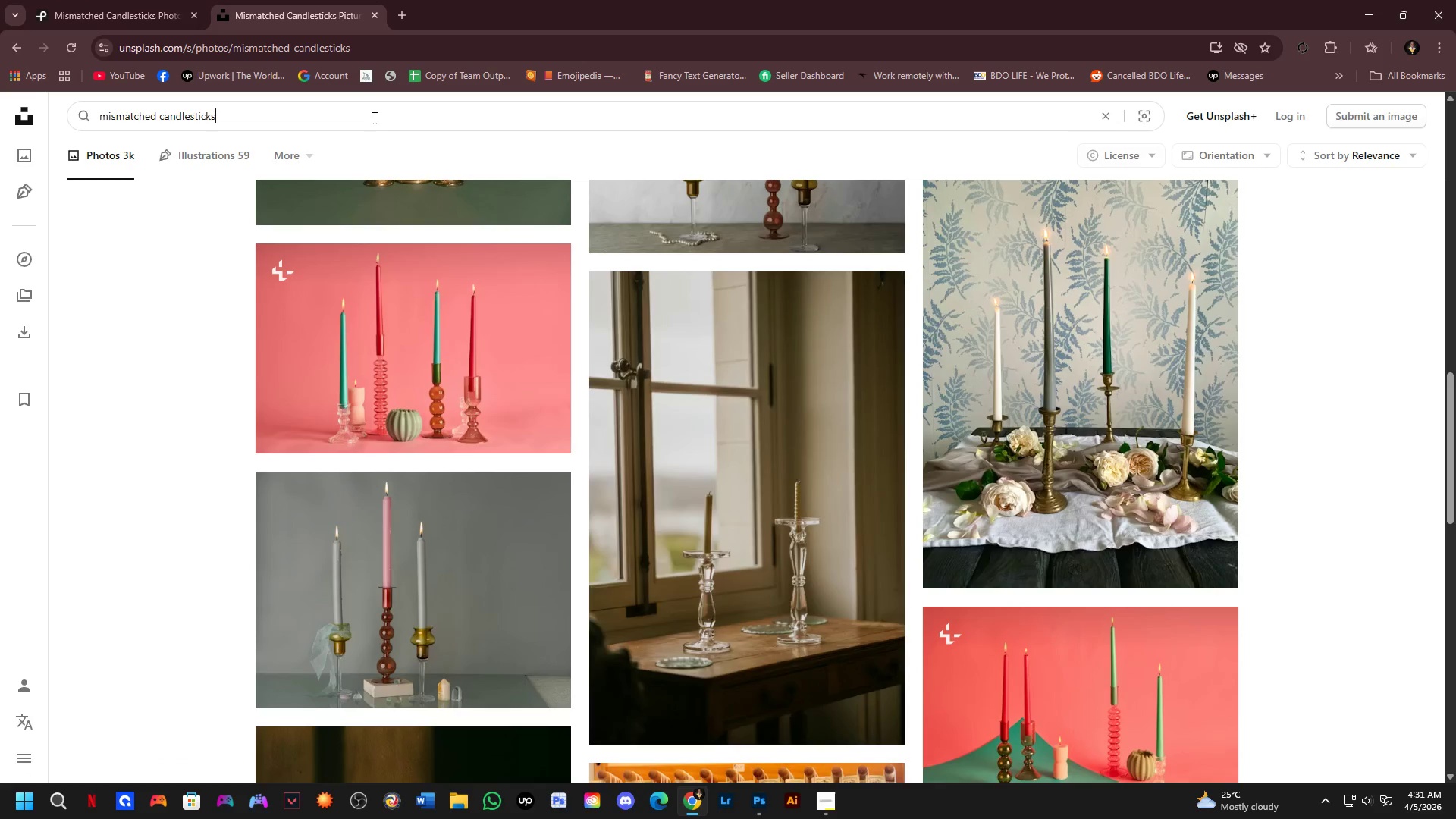 
key(Control+Shift+ArrowLeft)
 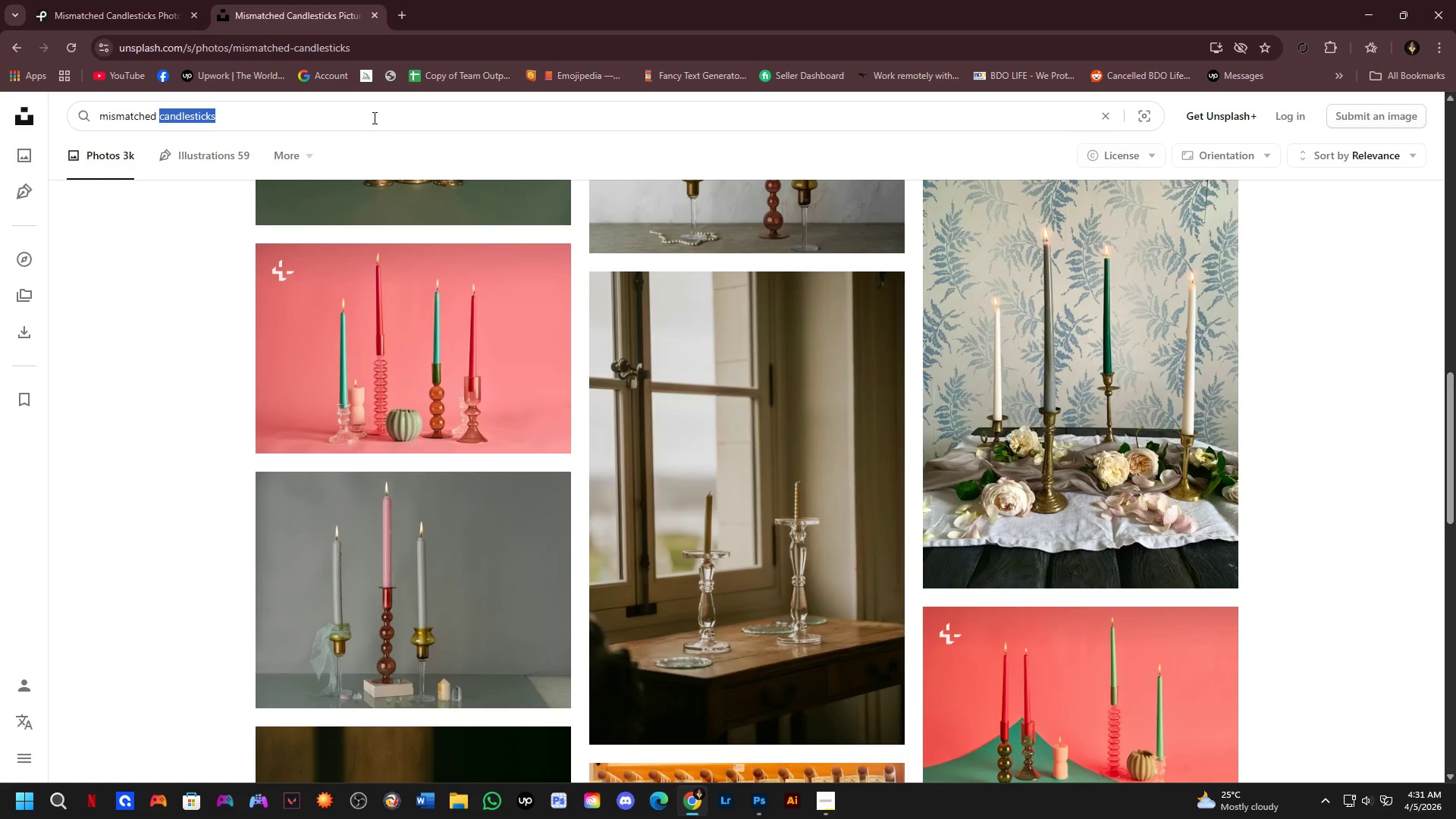 
key(Control+Shift+ArrowLeft)
 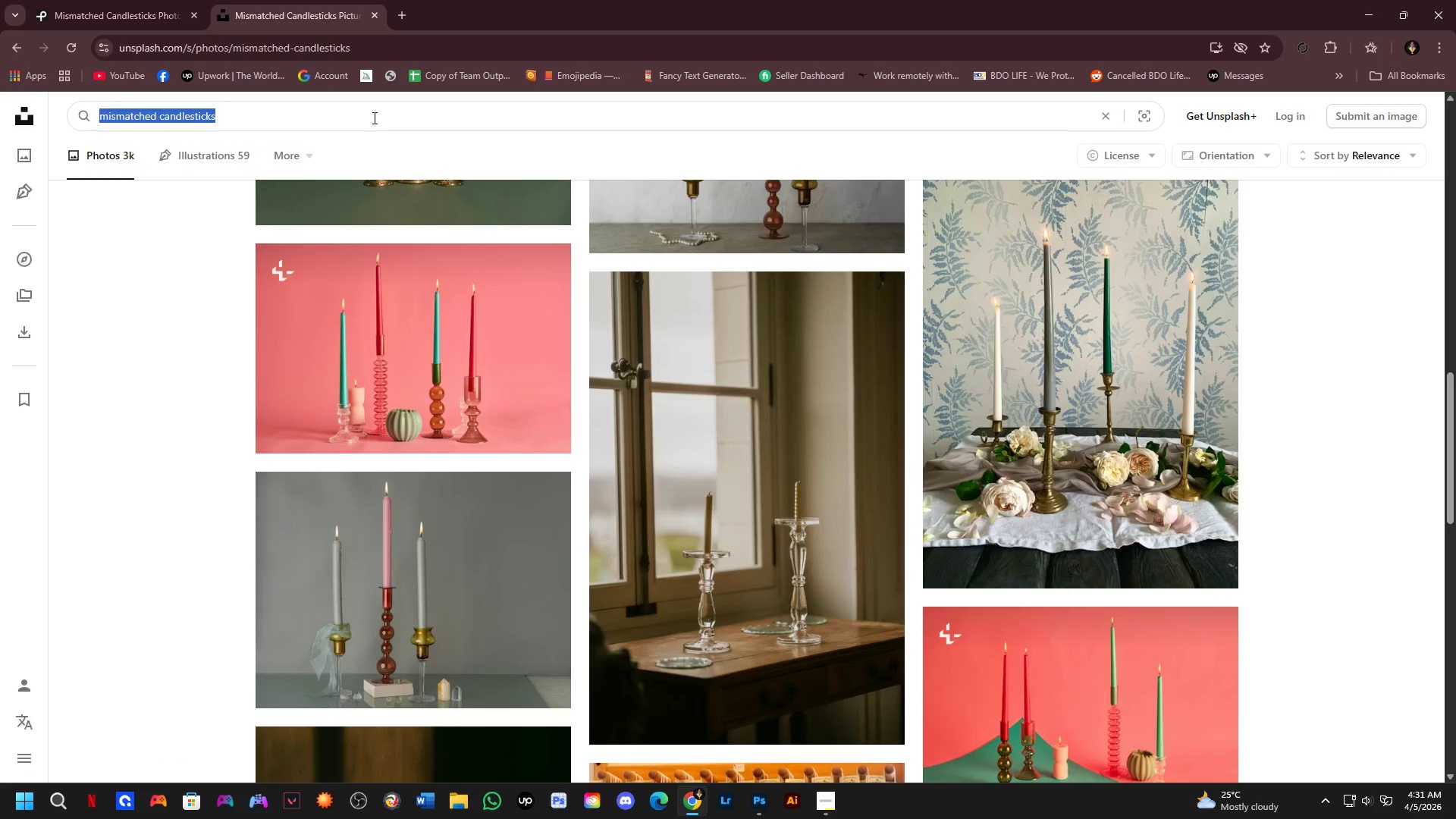 
key(Control+Shift+ArrowLeft)
 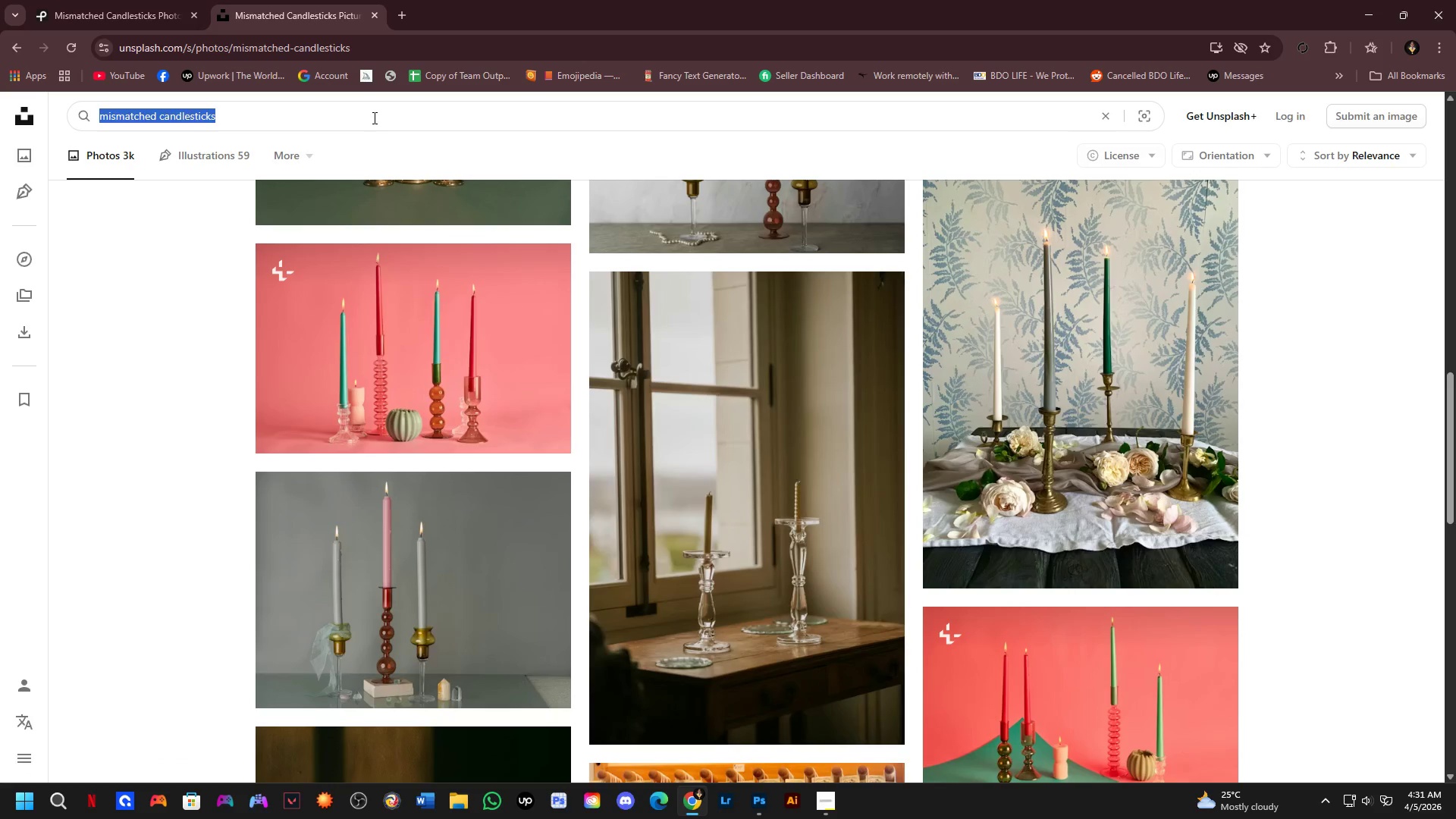 
key(Control+Shift+ArrowLeft)
 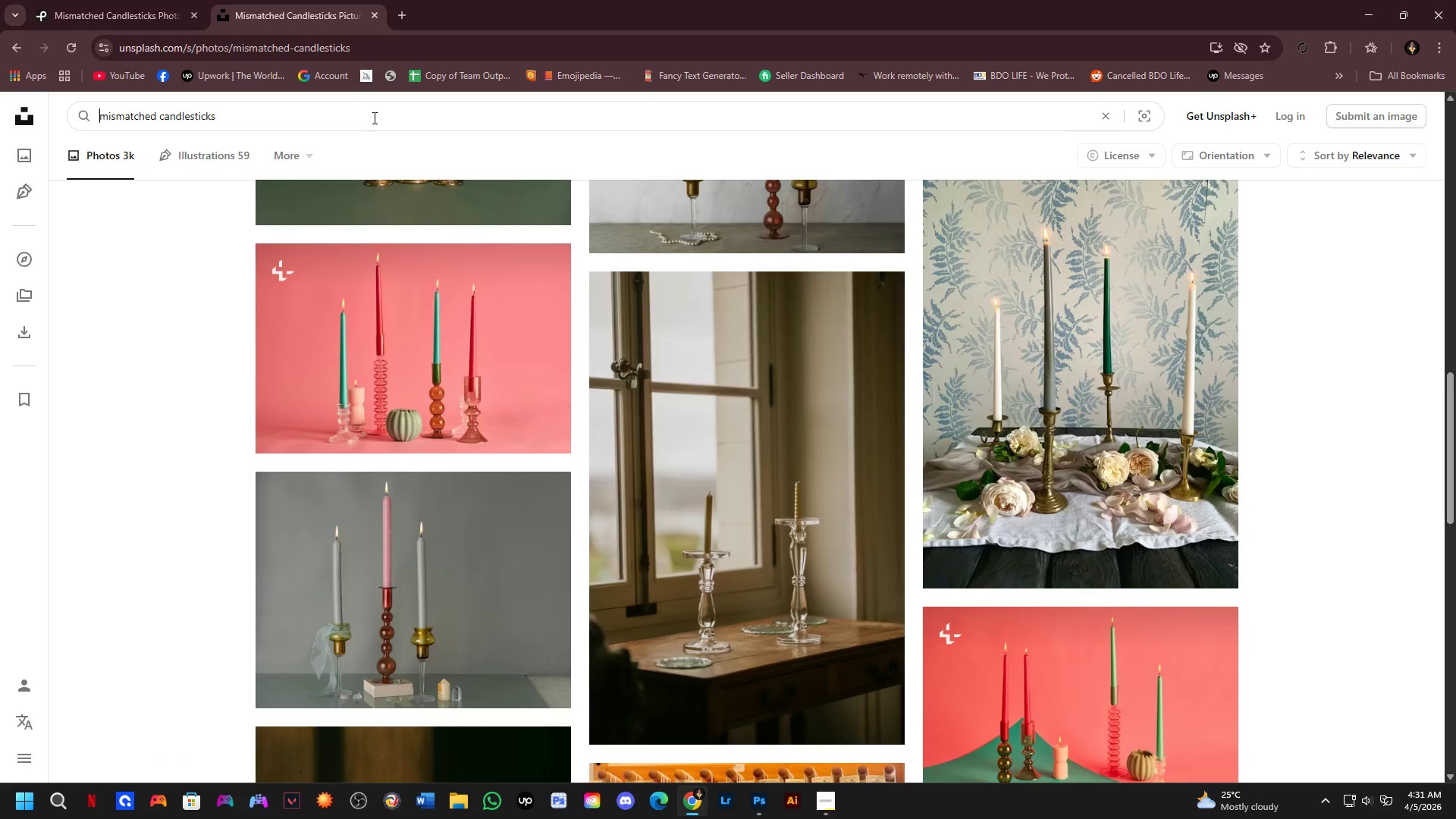 
key(ArrowLeft)
 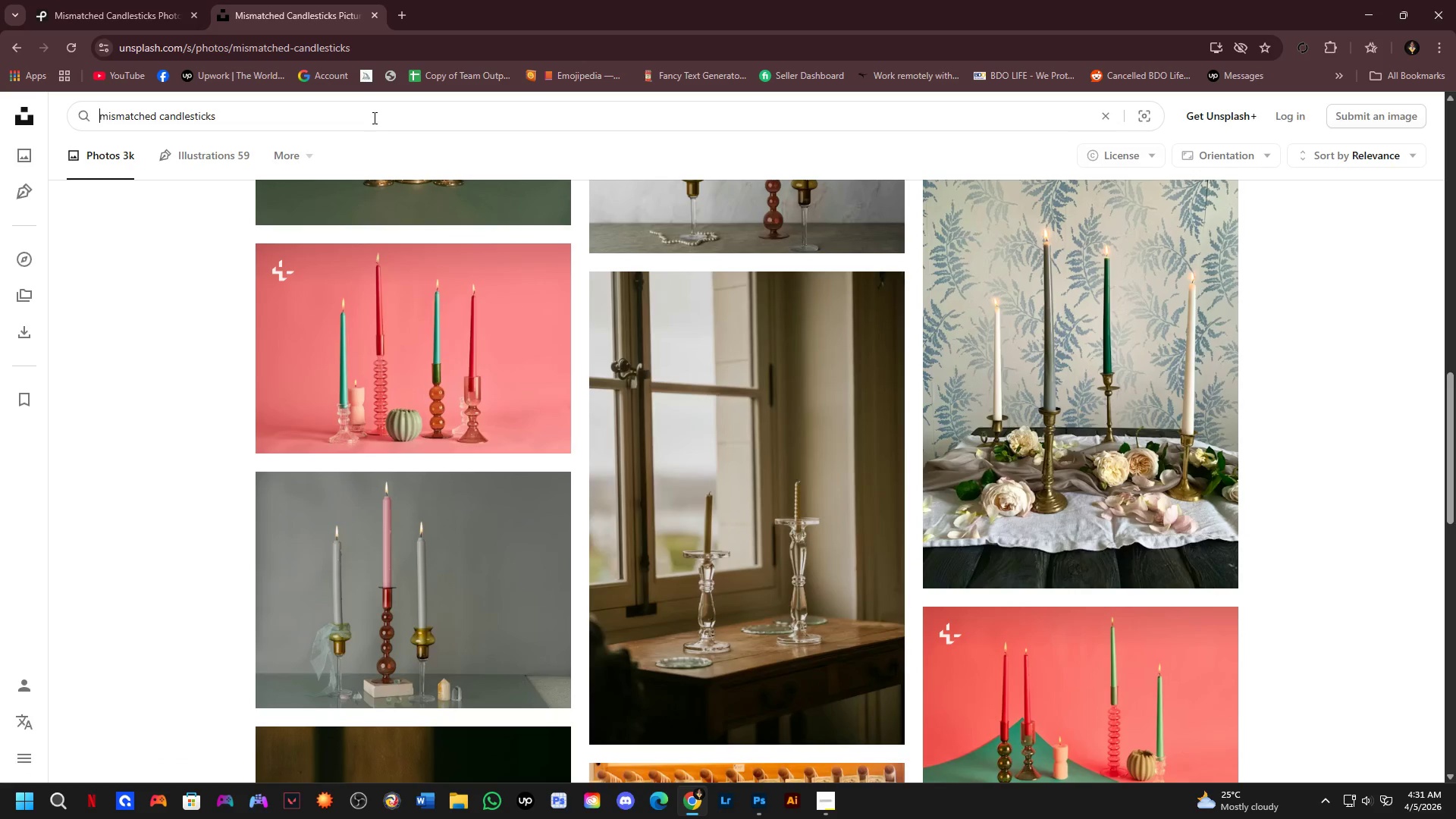 
key(ArrowLeft)
 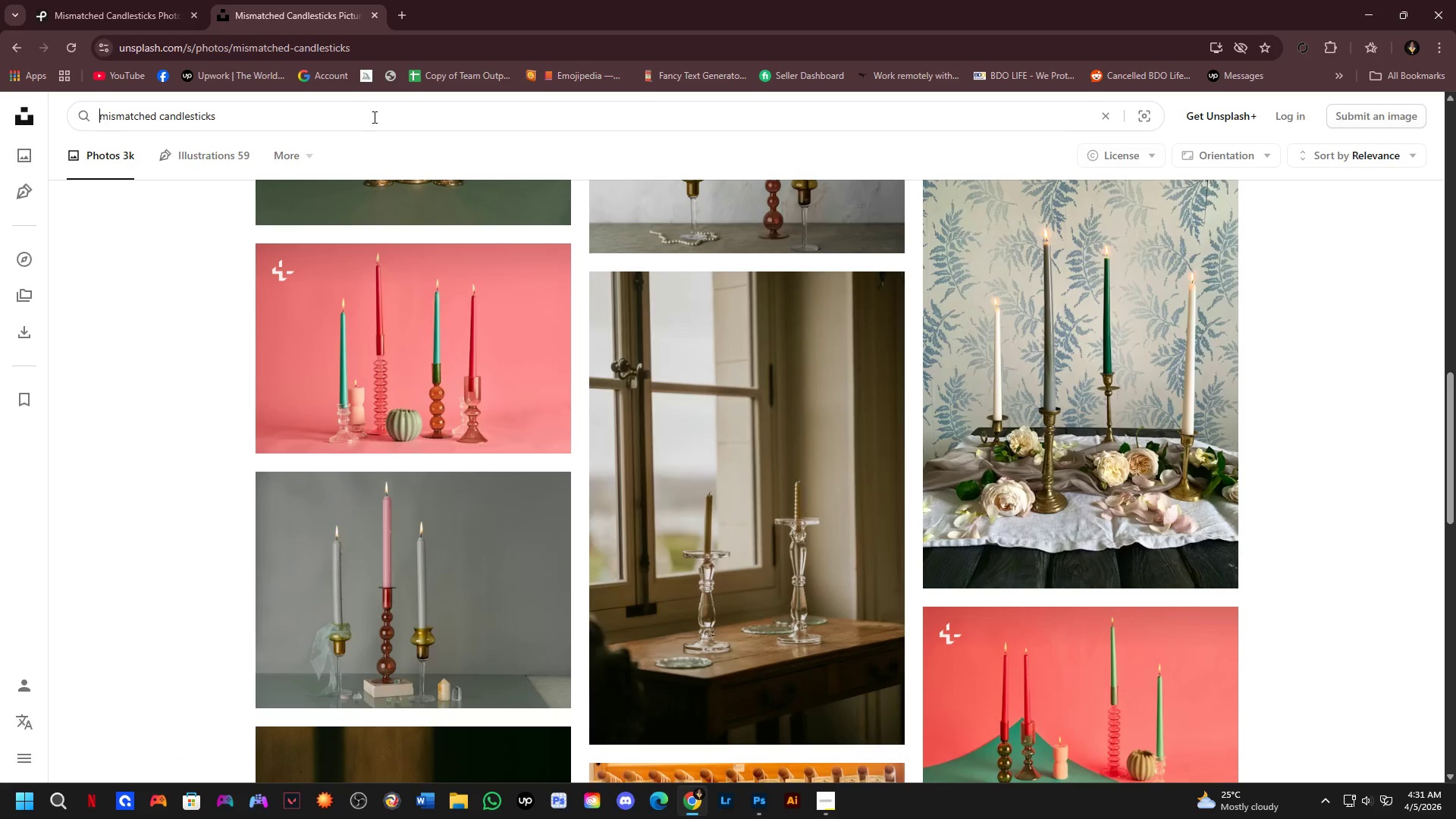 
type(vintage )
 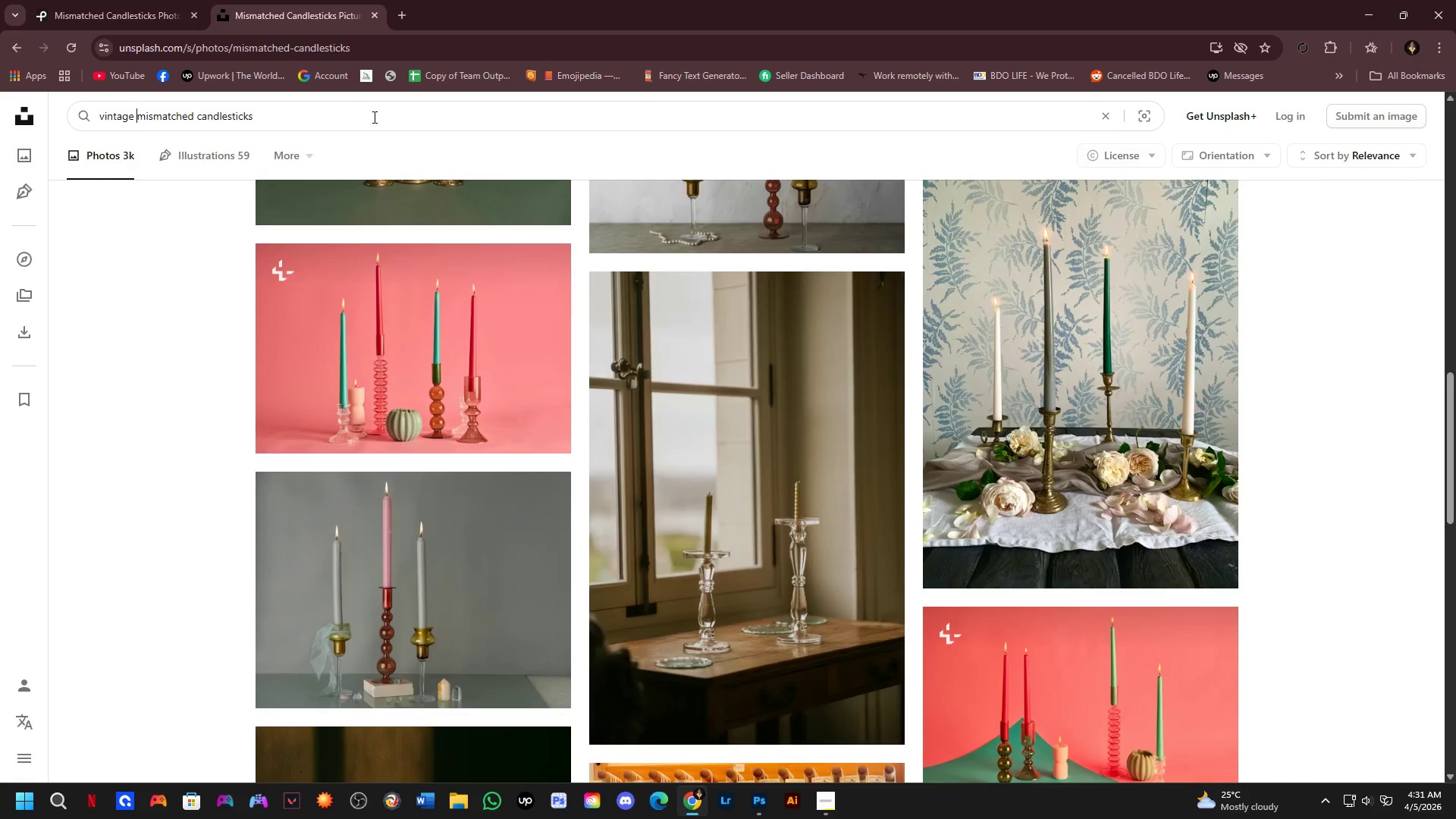 
key(Enter)
 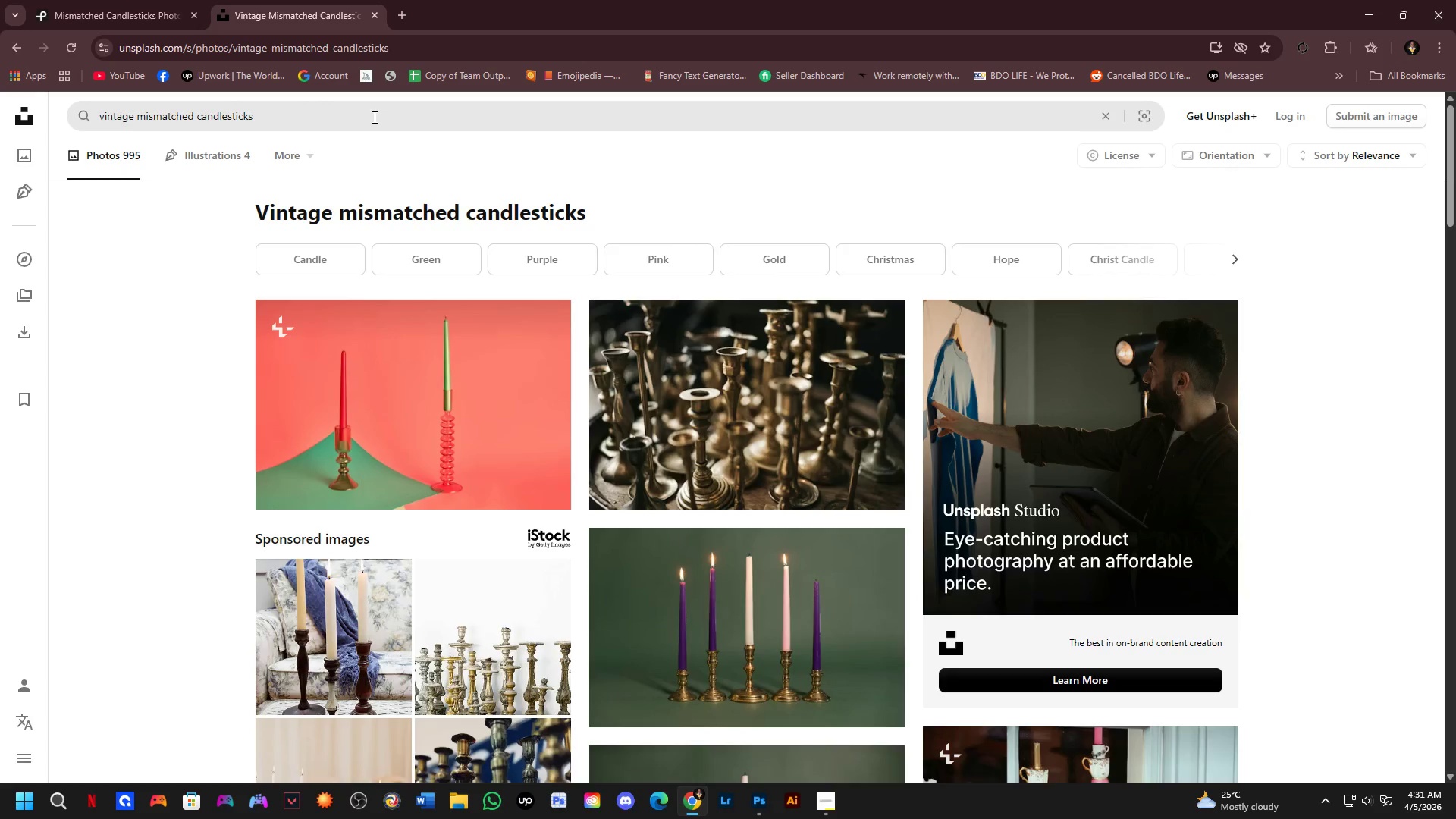 
wait(15.76)
 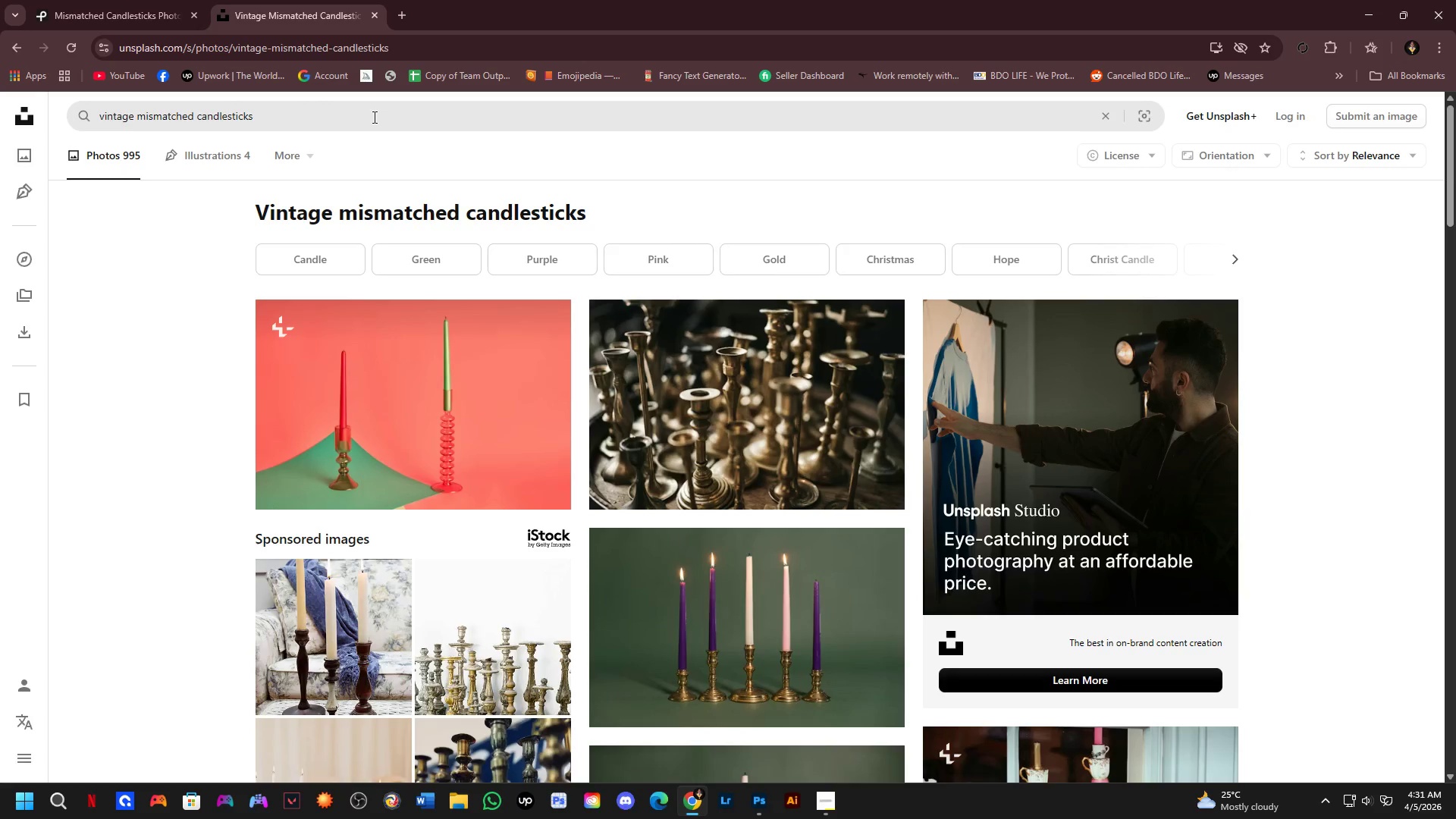 
scroll: coordinate [959, 573], scroll_direction: down, amount: 8.0
 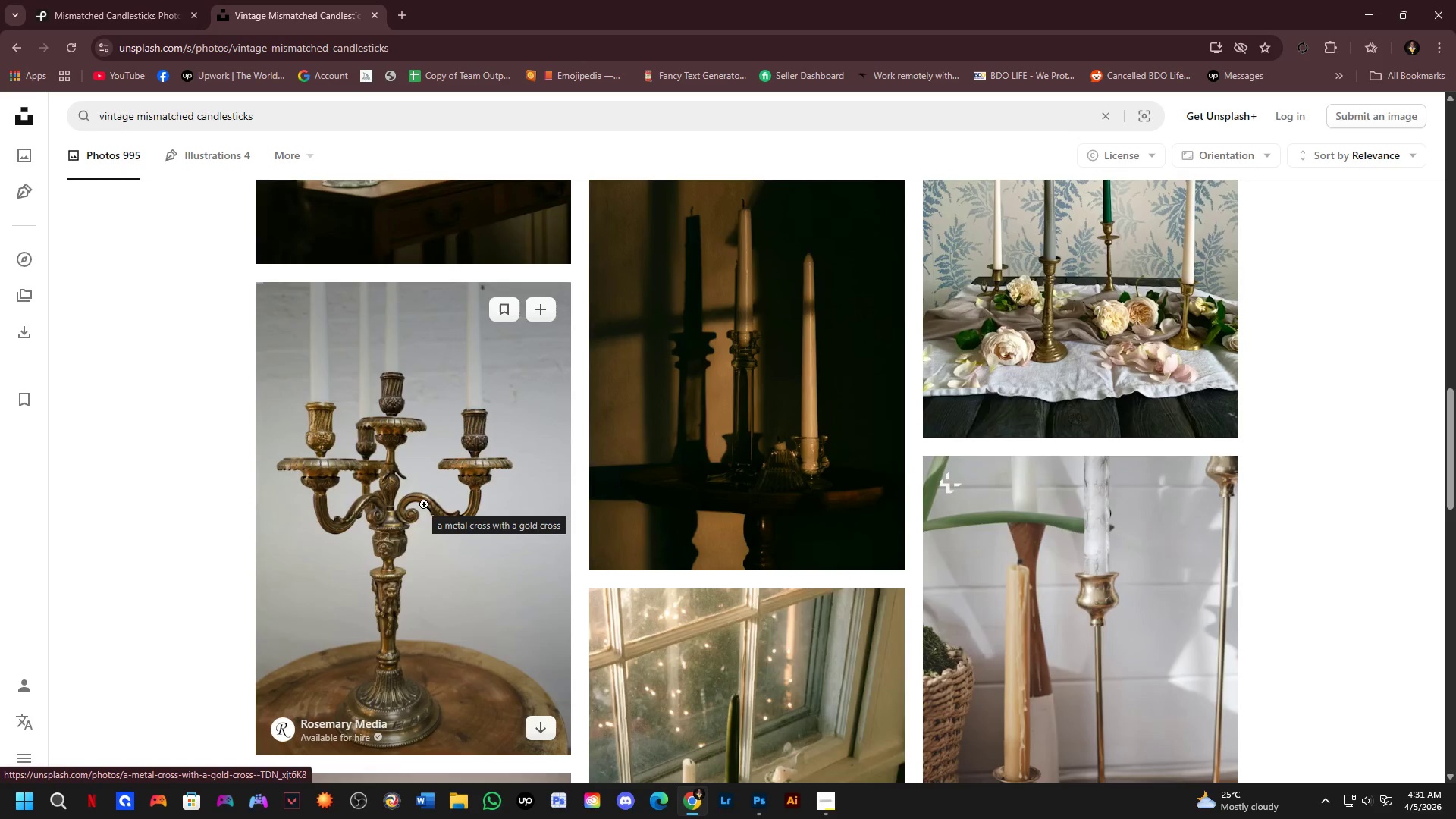 
left_click([450, 432])
 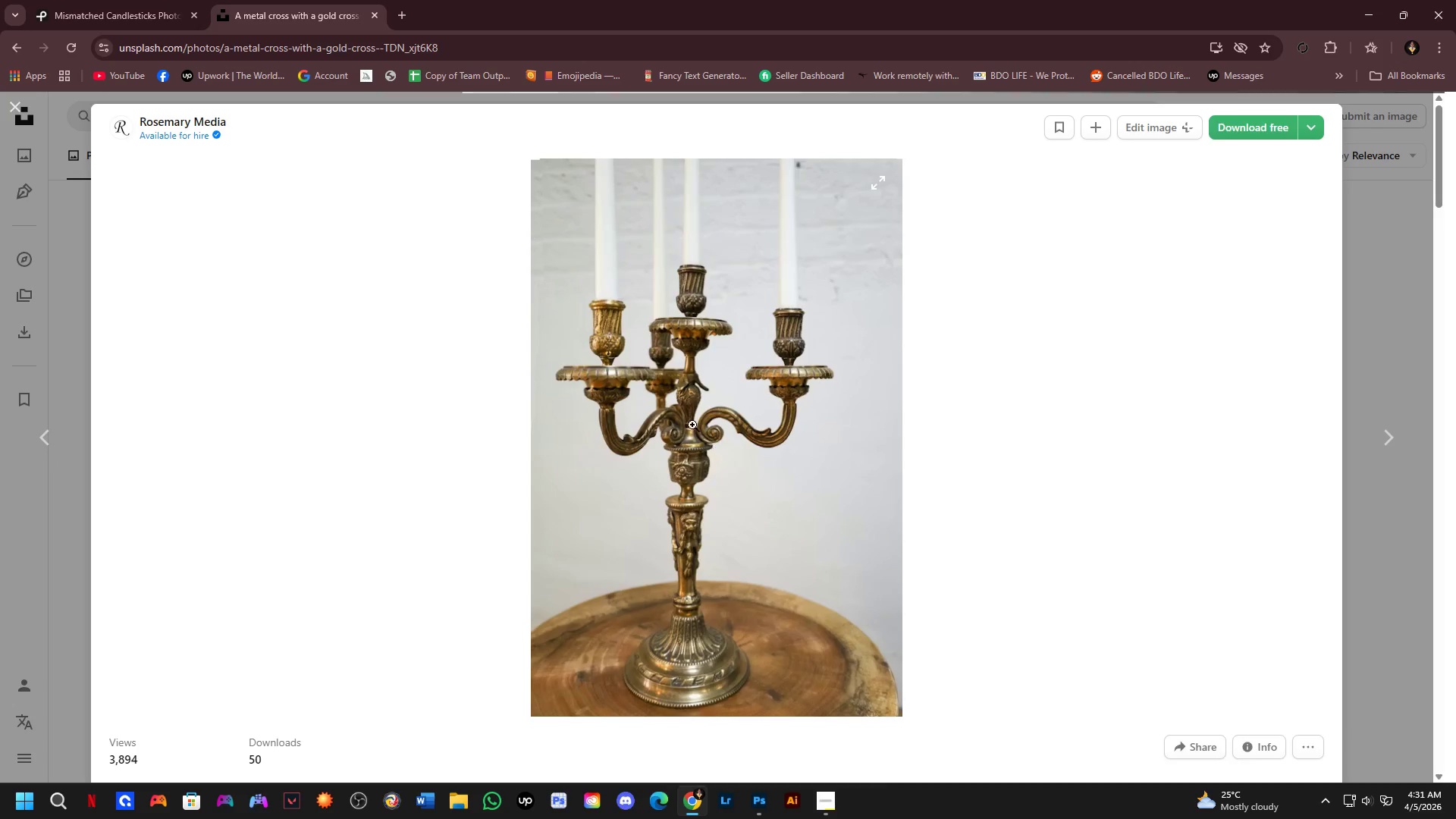 
left_click([676, 342])
 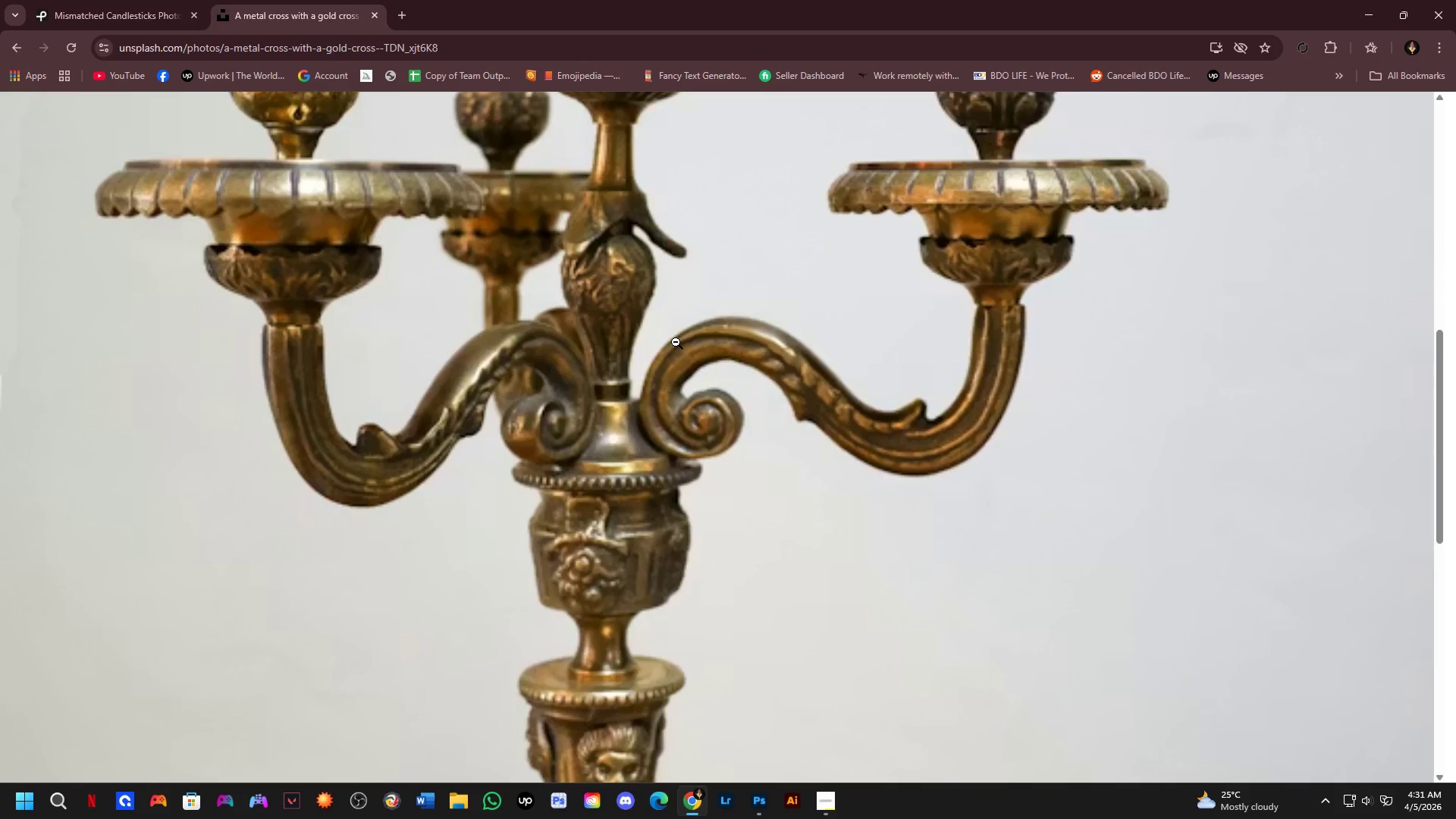 
scroll: coordinate [704, 473], scroll_direction: up, amount: 2.0
 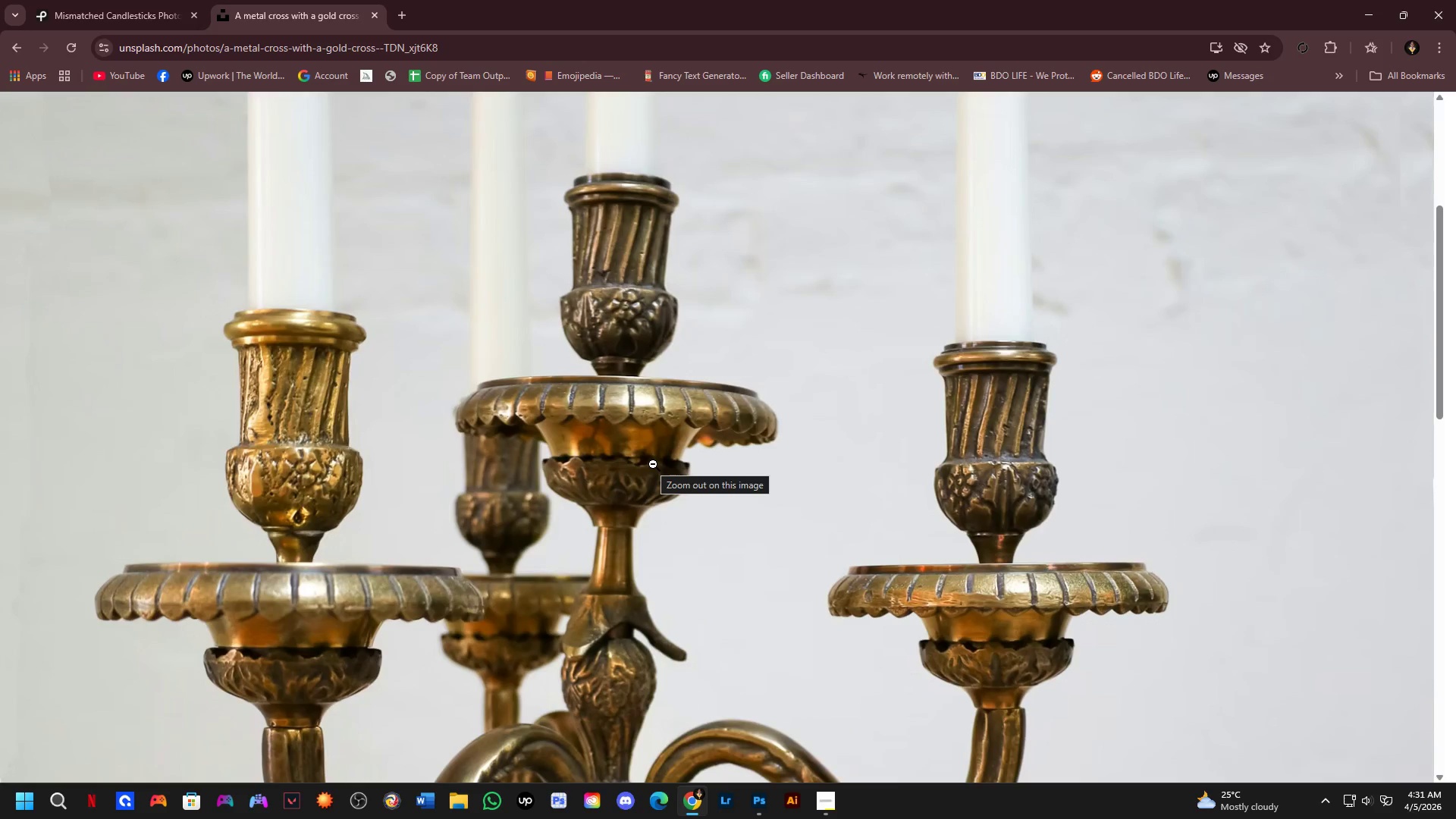 
left_click([653, 464])
 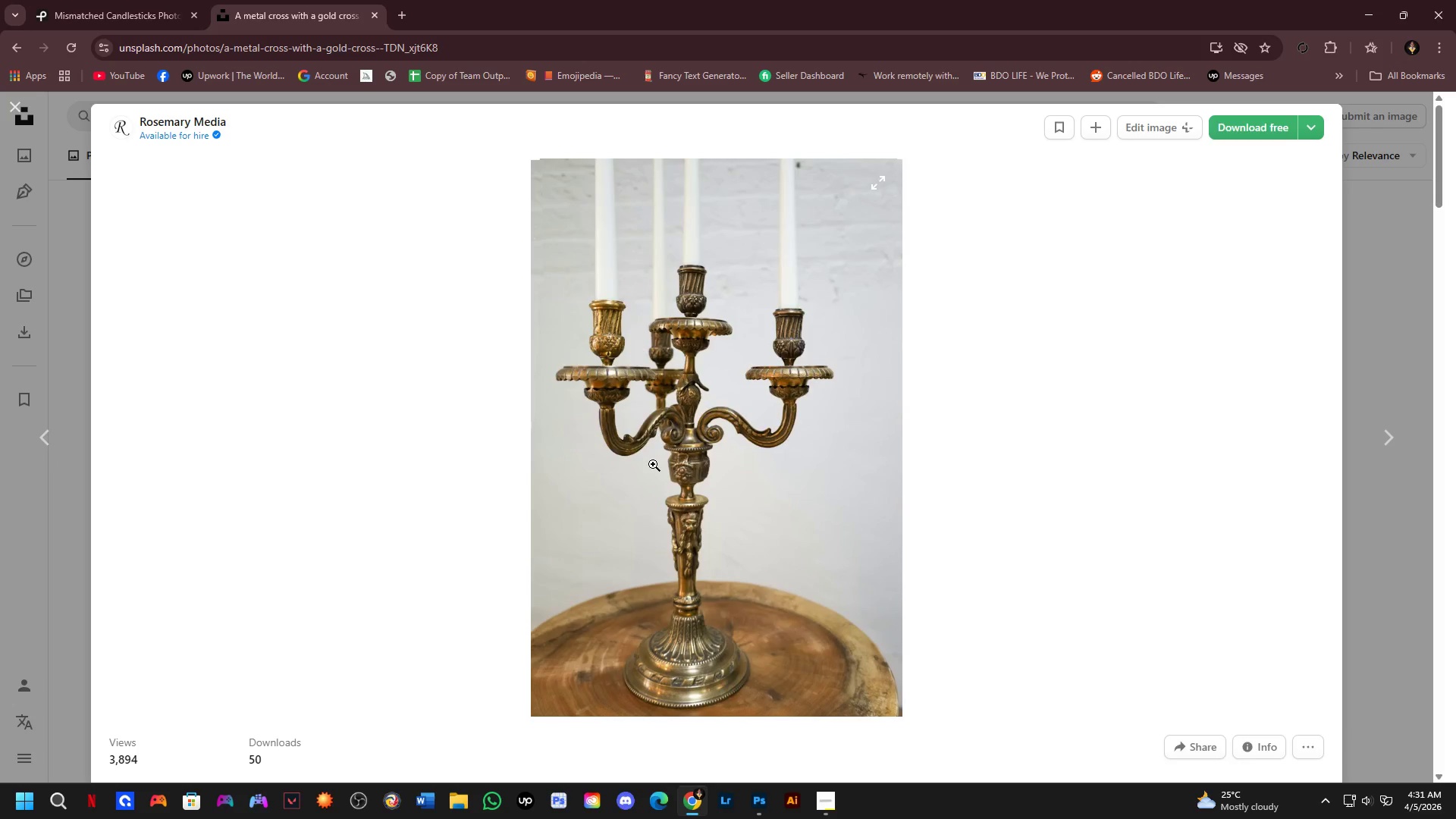 
key(Alt+Tab)
 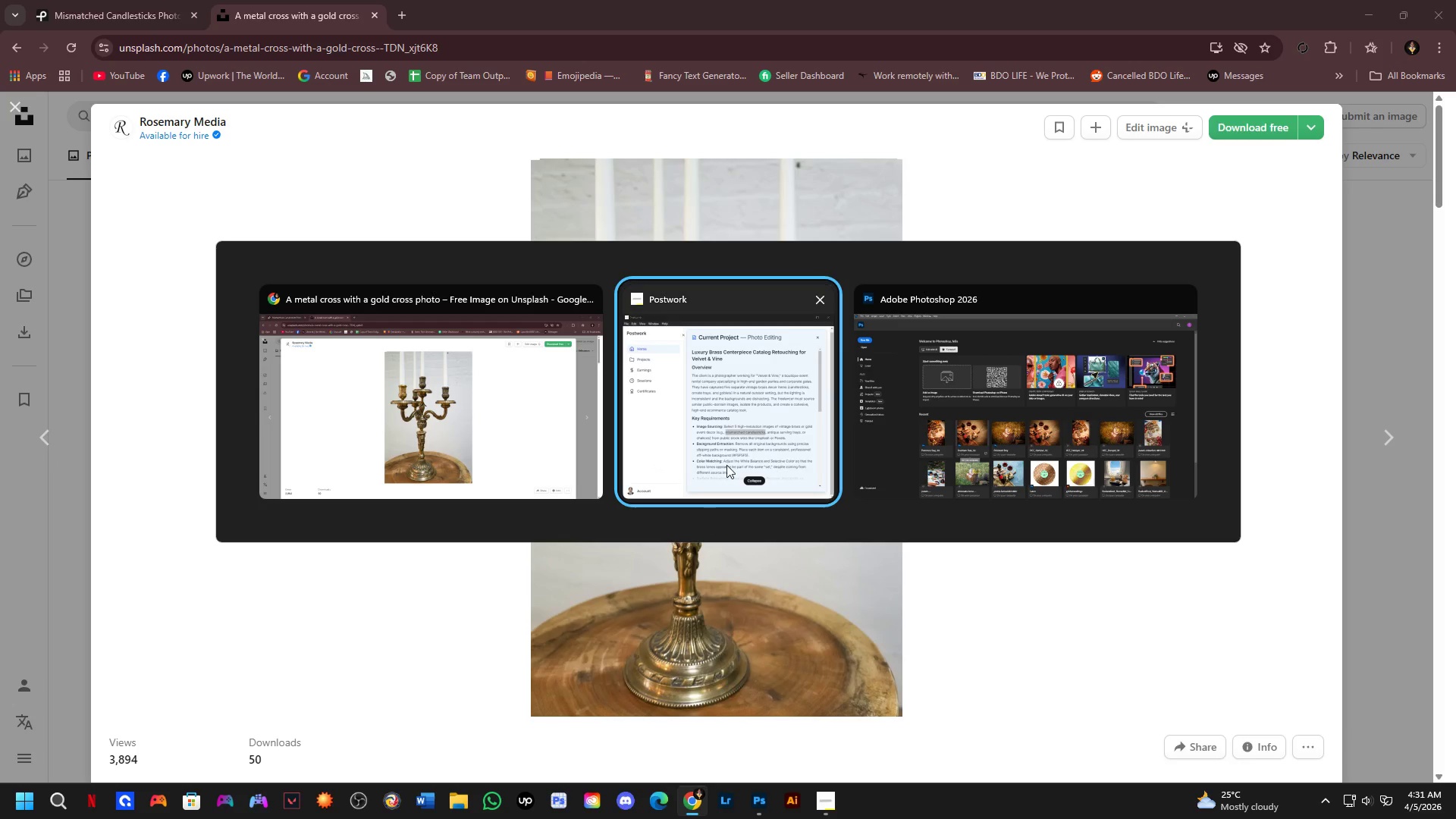 
left_click([727, 433])